 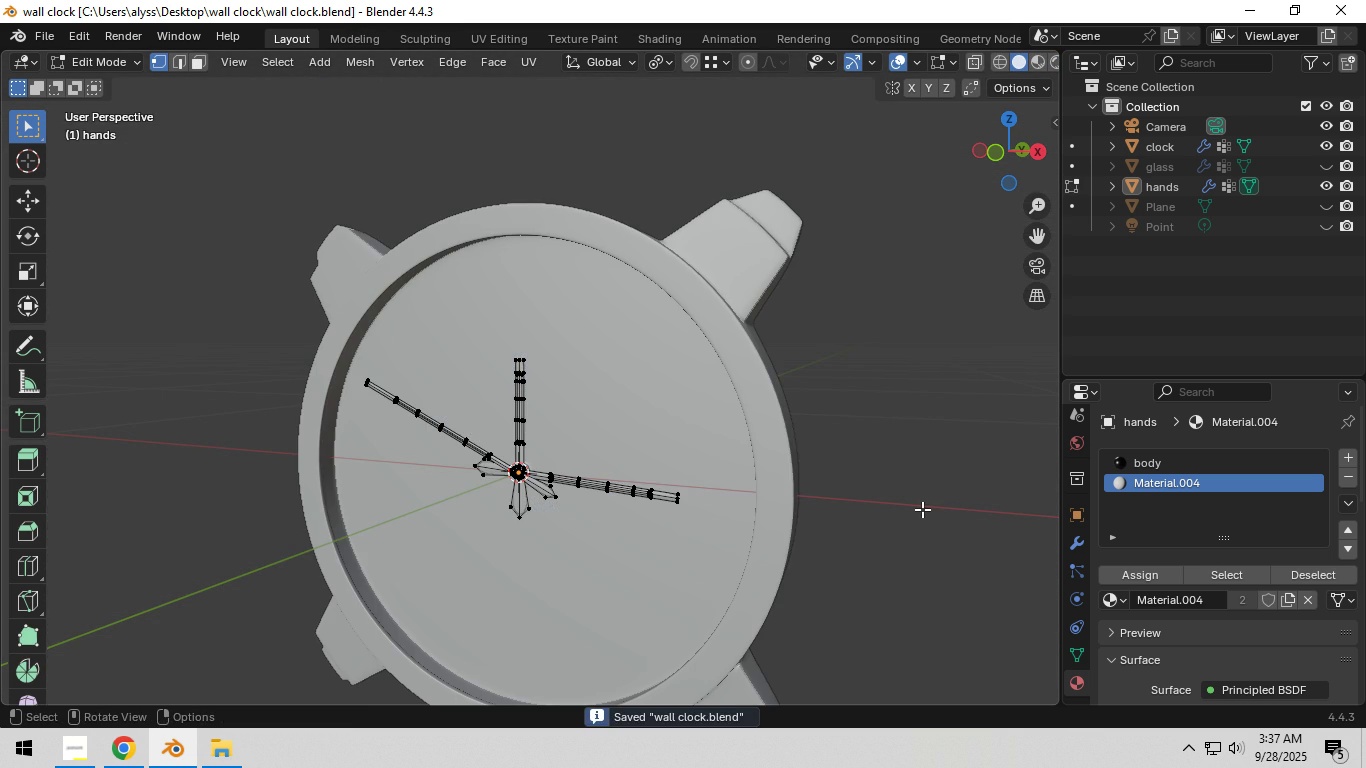 
key(Tab)
 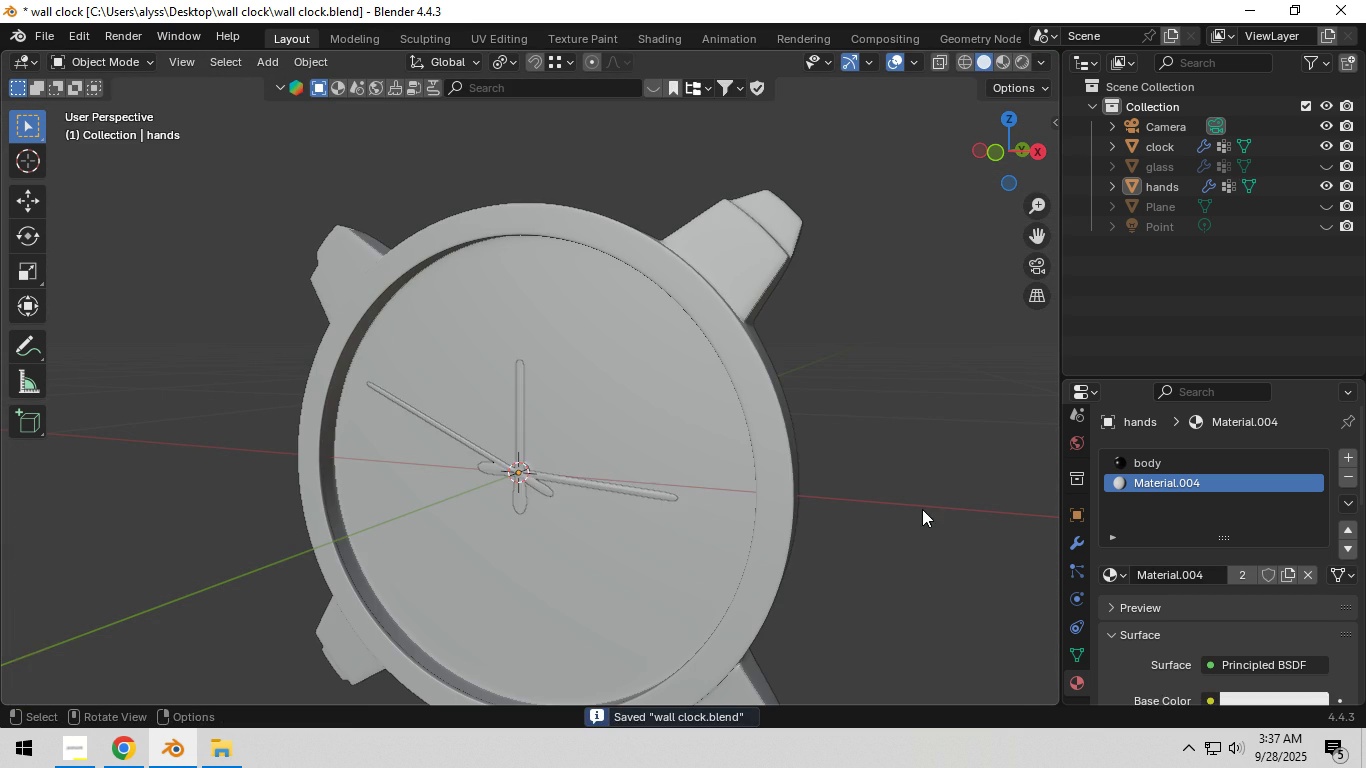 
scroll: coordinate [922, 510], scroll_direction: down, amount: 4.0
 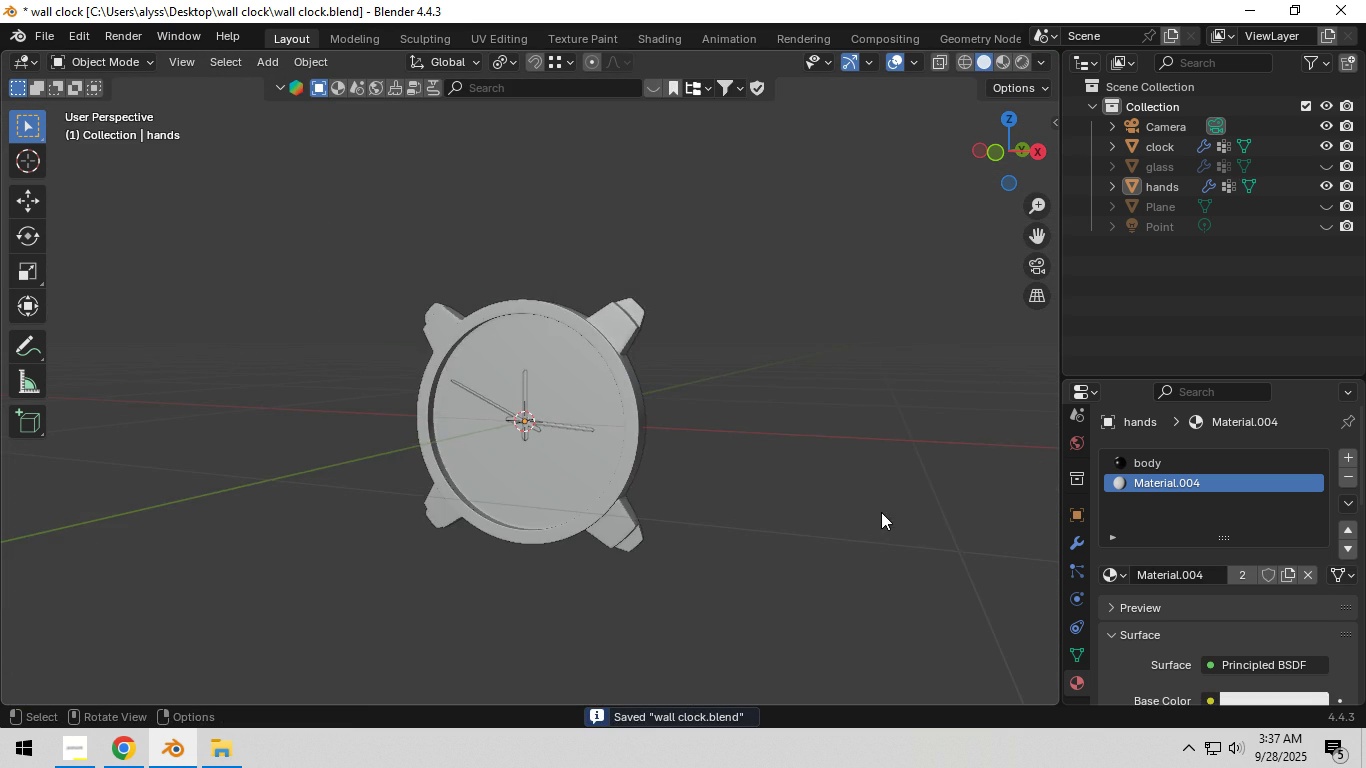 
left_click([882, 512])
 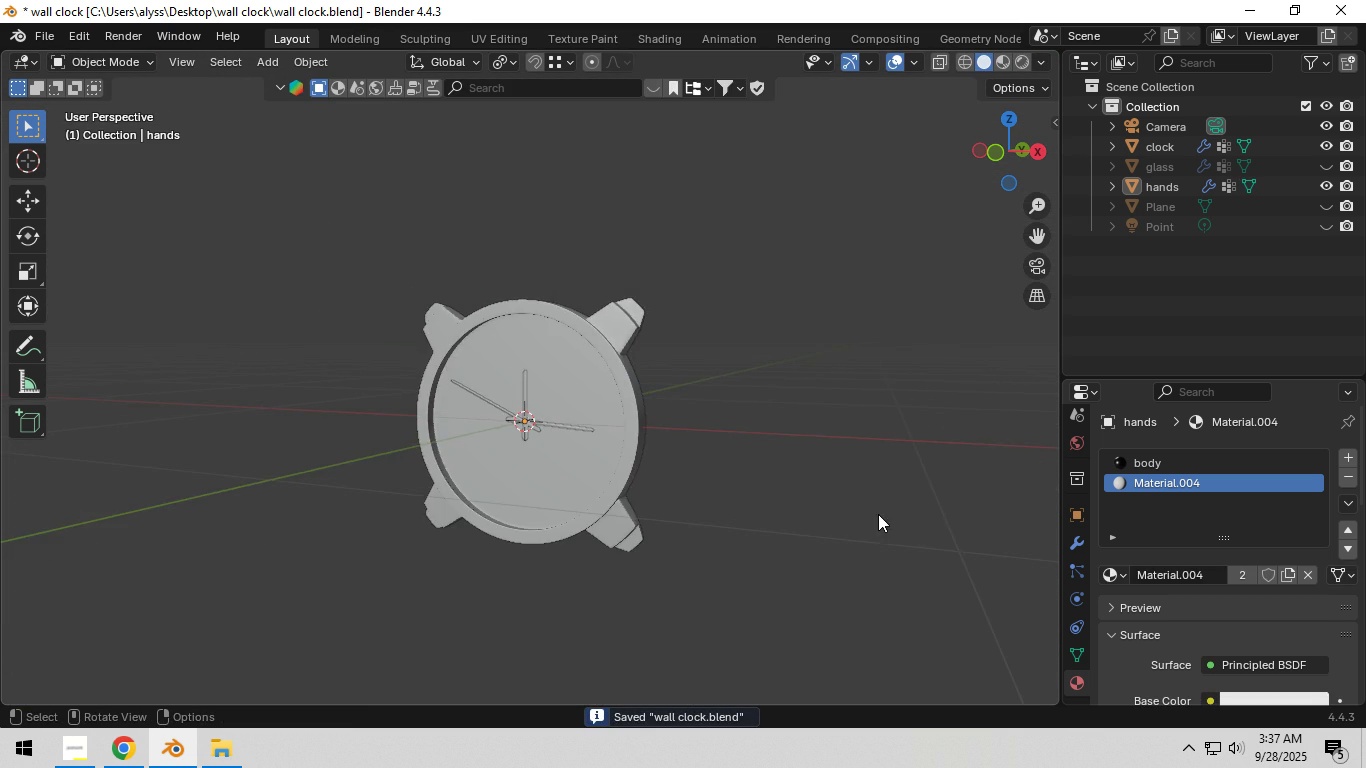 
scroll: coordinate [867, 507], scroll_direction: down, amount: 7.0
 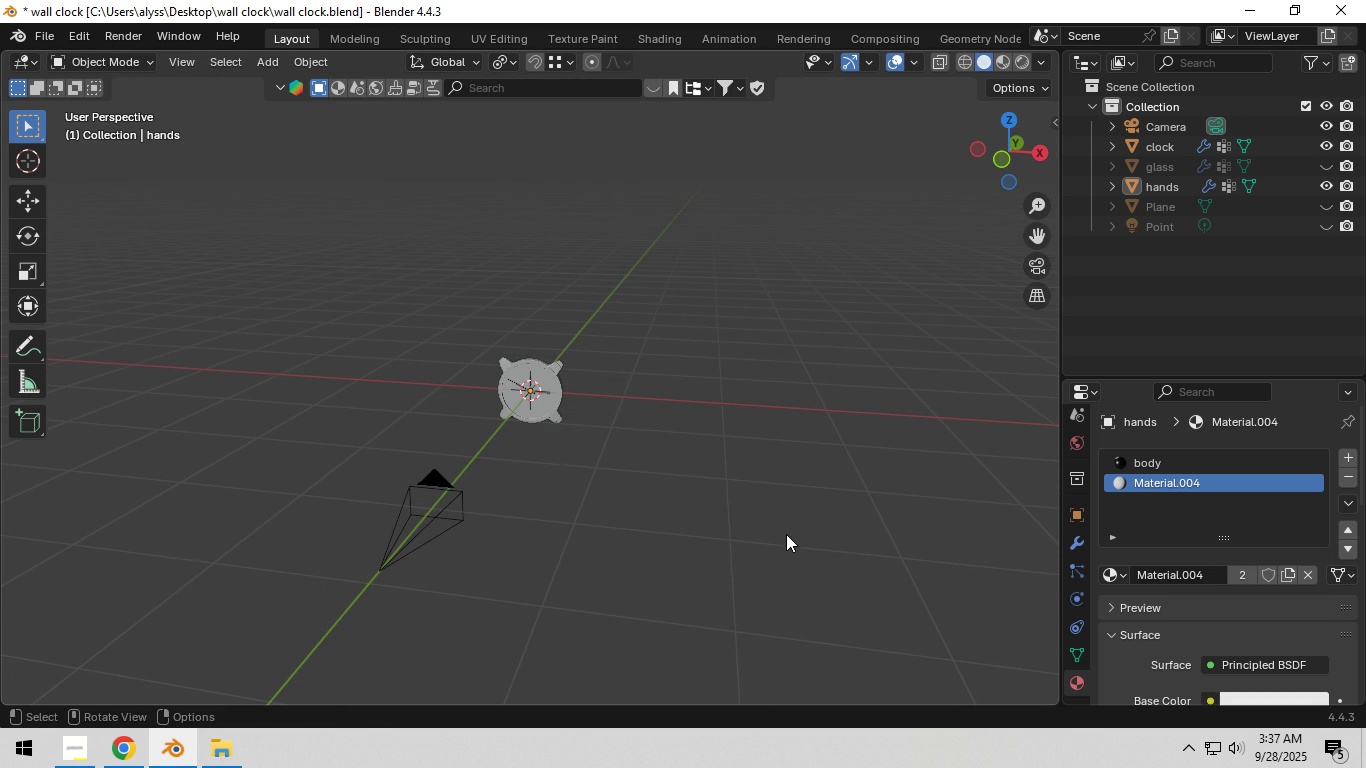 
scroll: coordinate [1072, 517], scroll_direction: up, amount: 7.0
 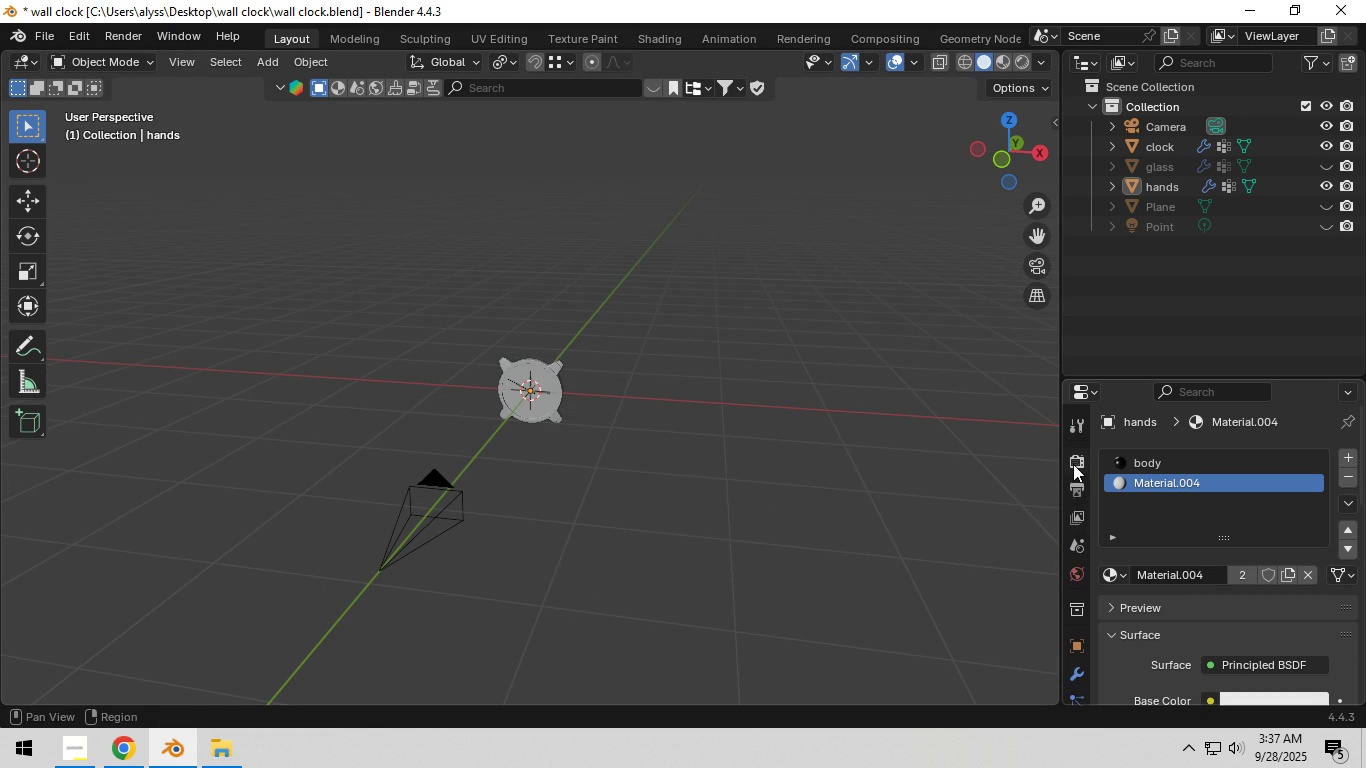 
left_click([1073, 464])
 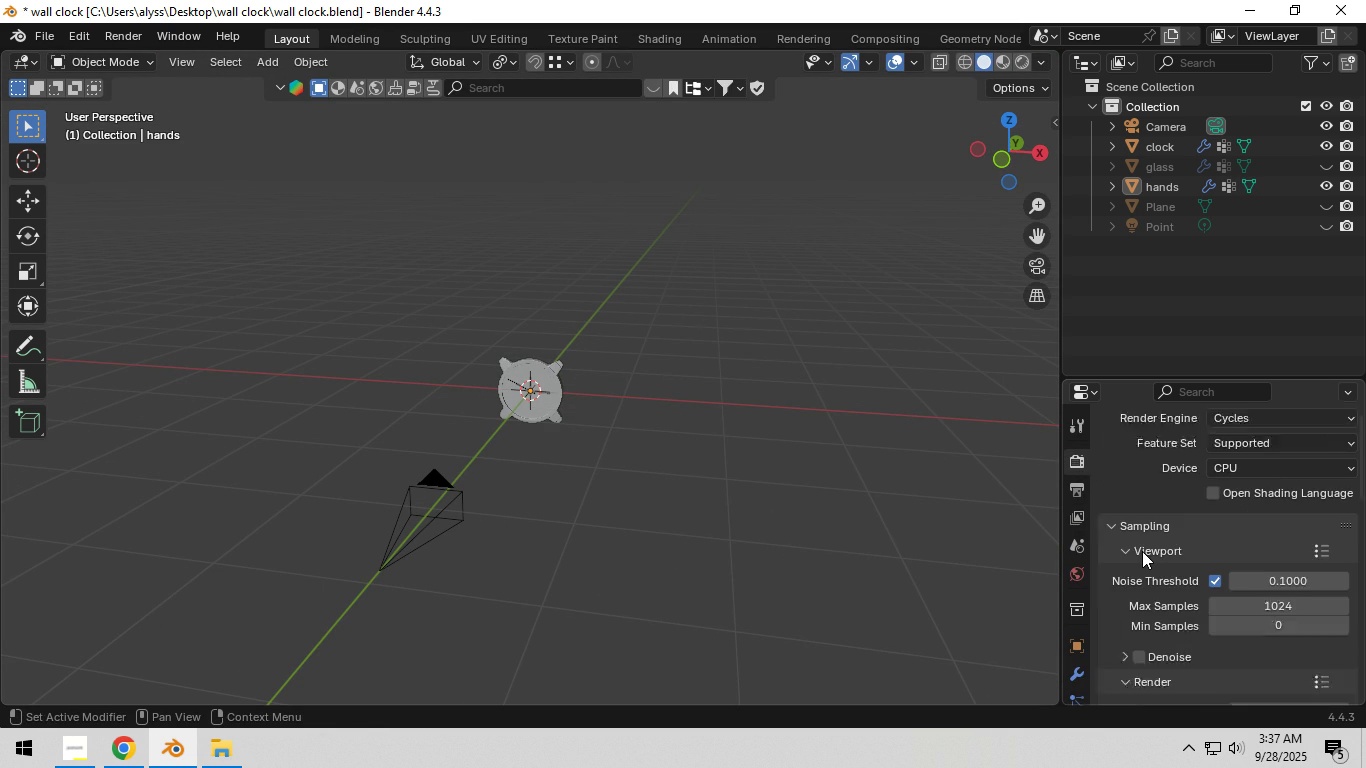 
scroll: coordinate [1173, 562], scroll_direction: down, amount: 5.0
 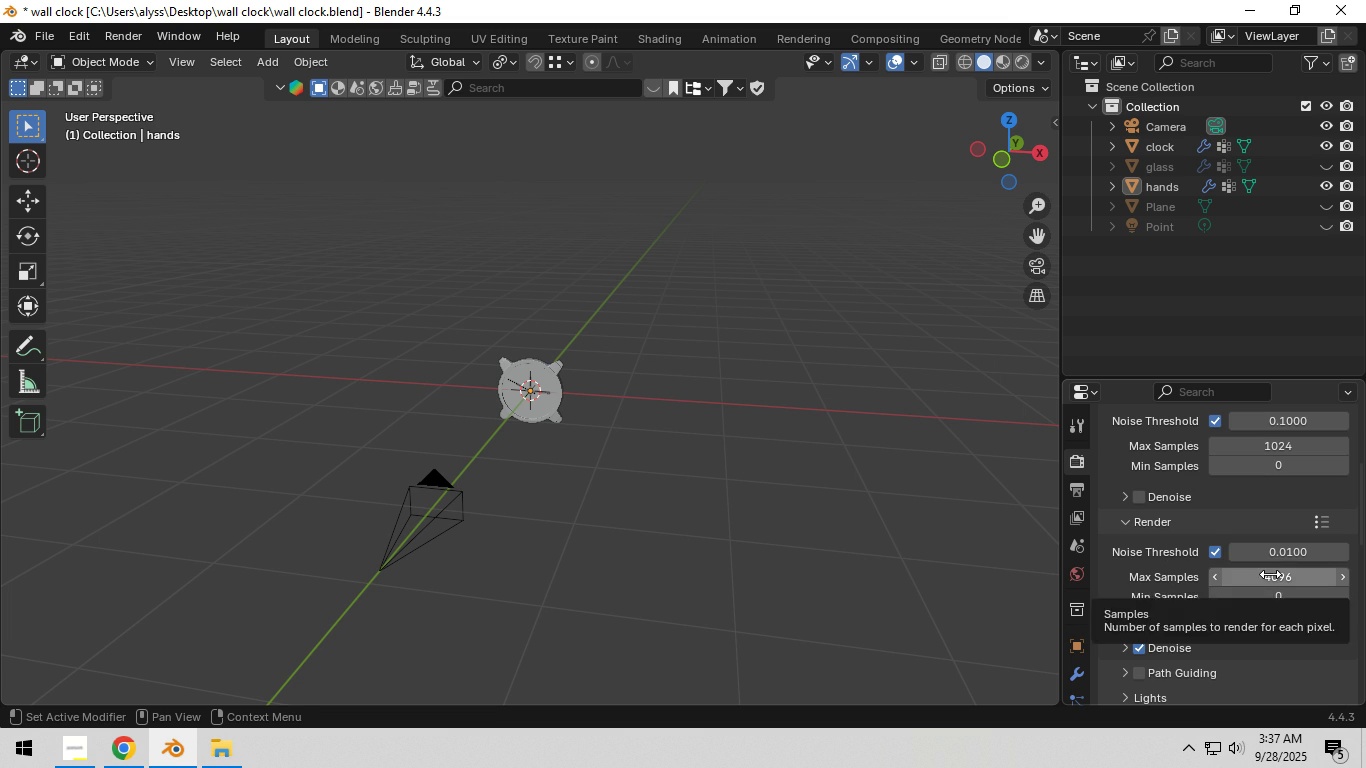 
left_click([1270, 574])
 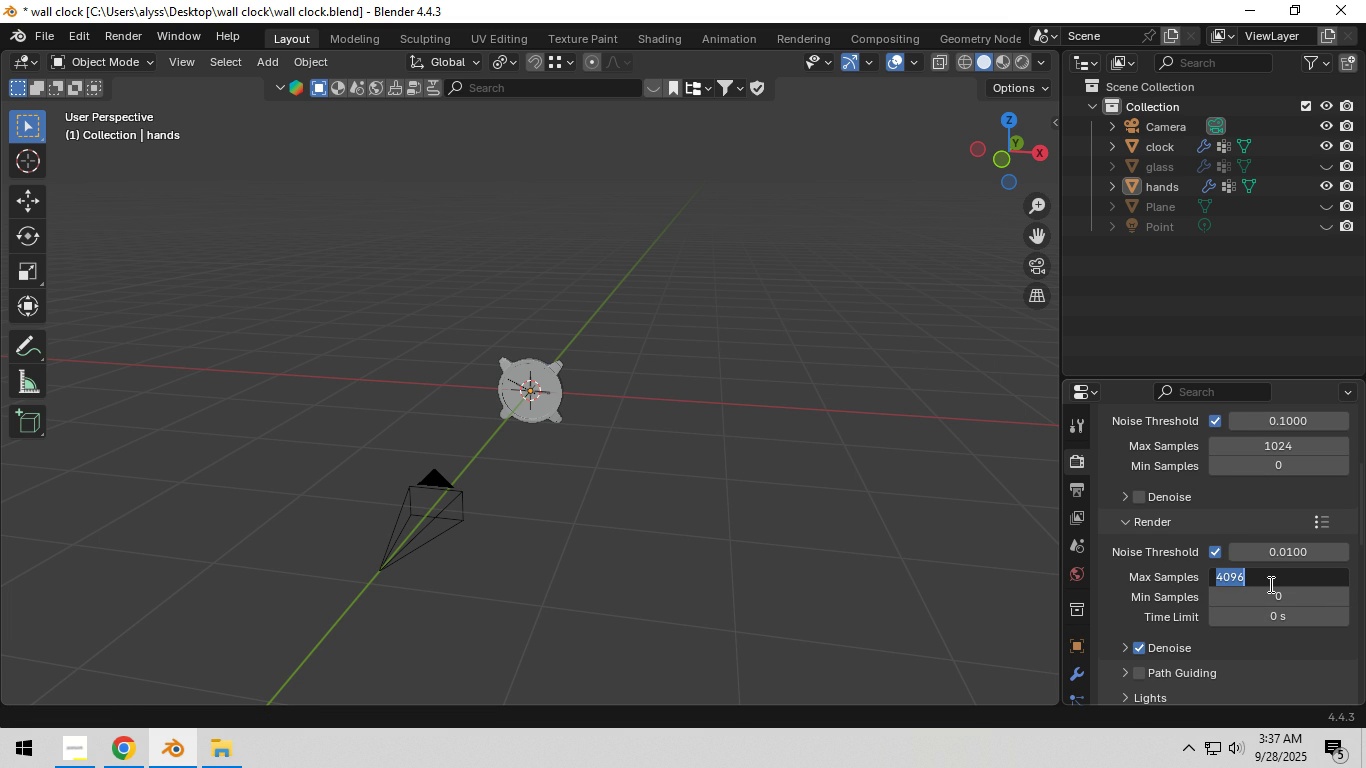 
key(Numpad1)
 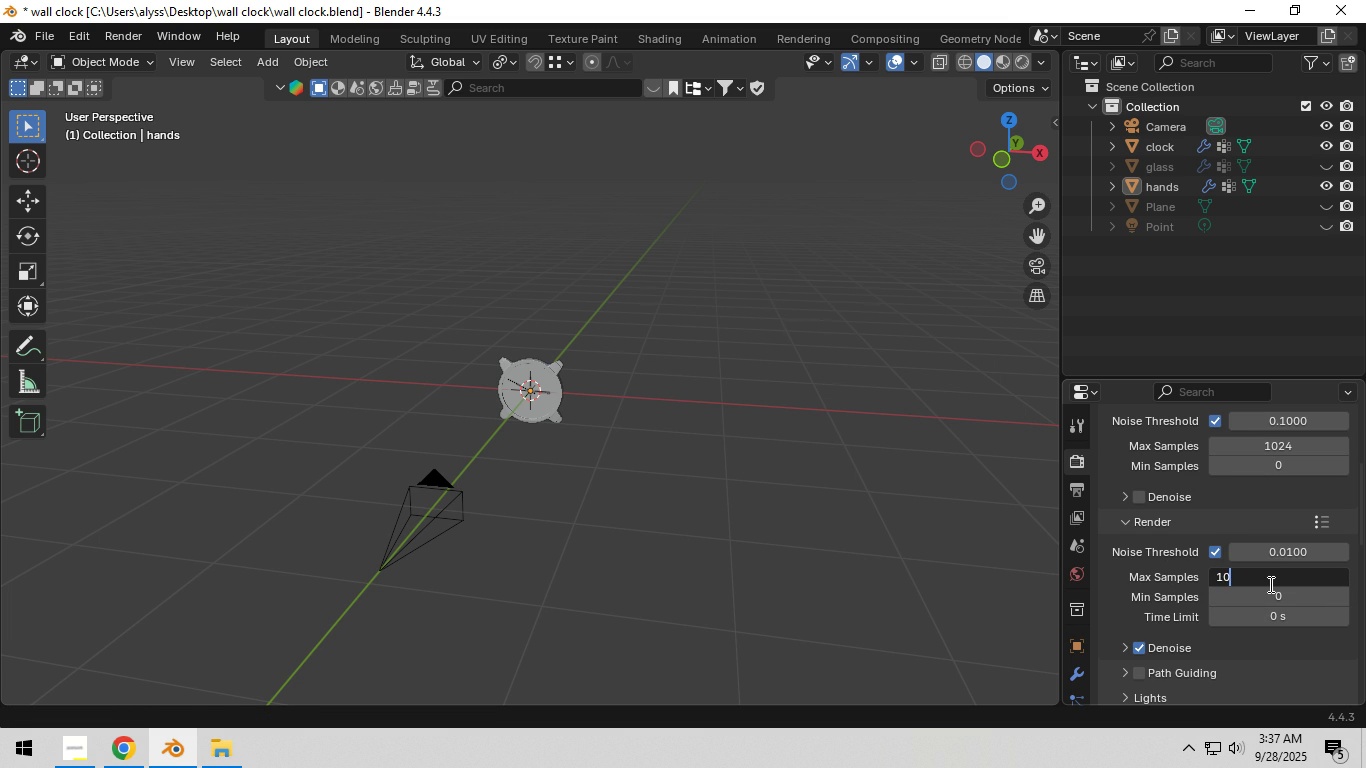 
key(Numpad0)
 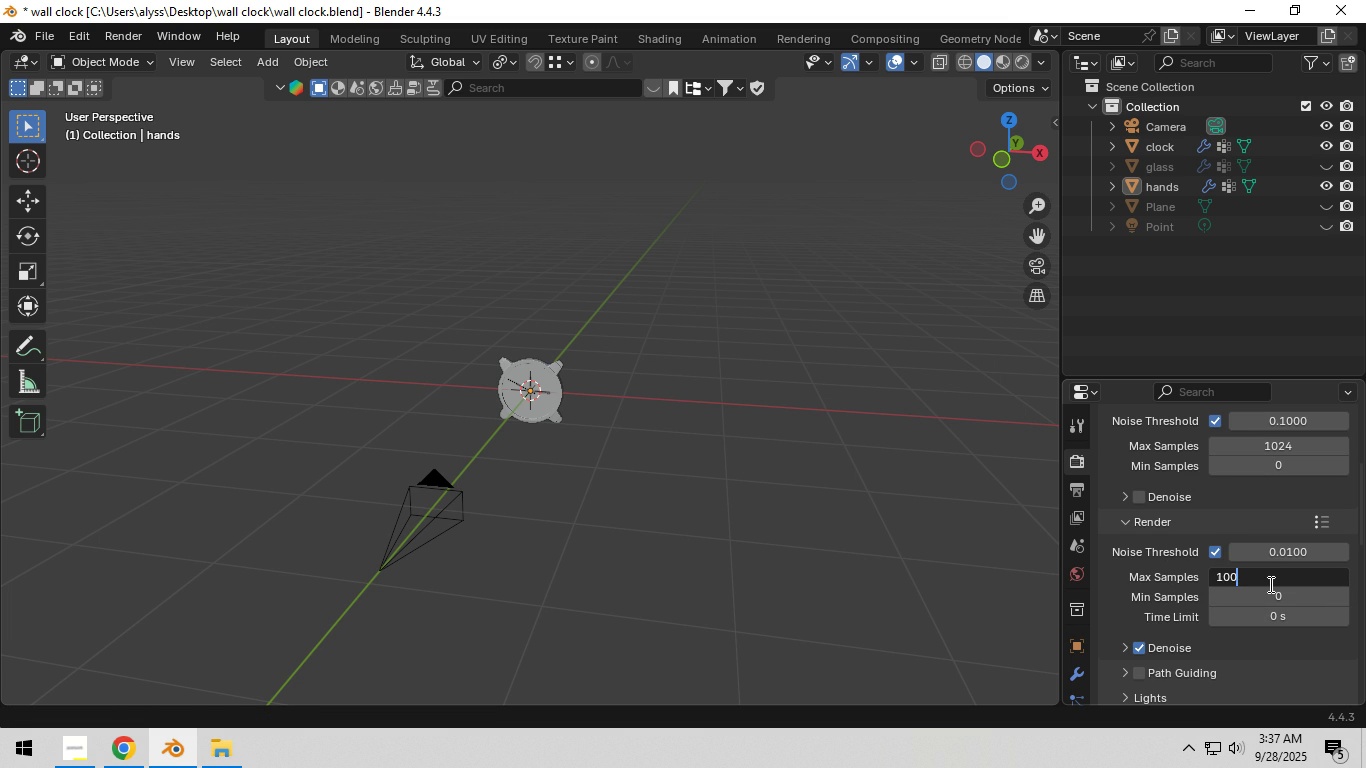 
key(Numpad0)
 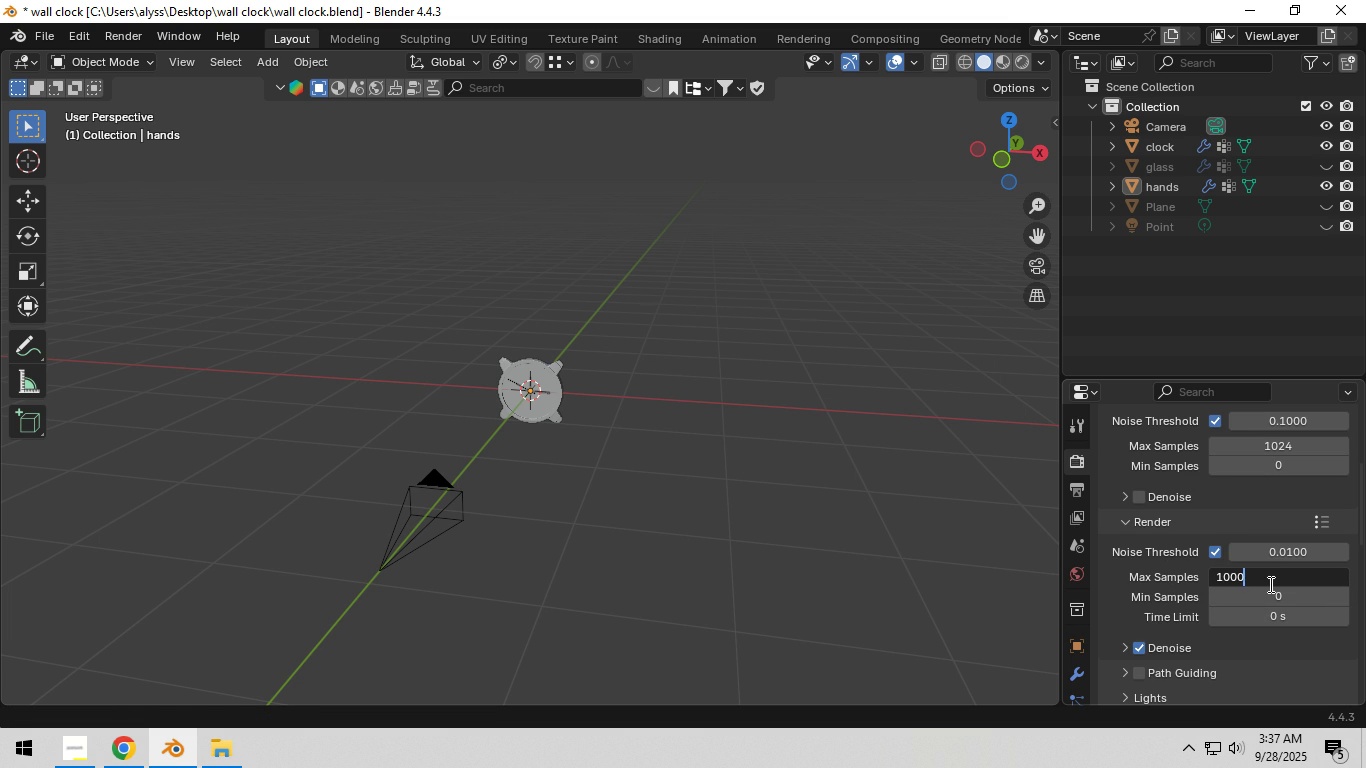 
key(Numpad0)
 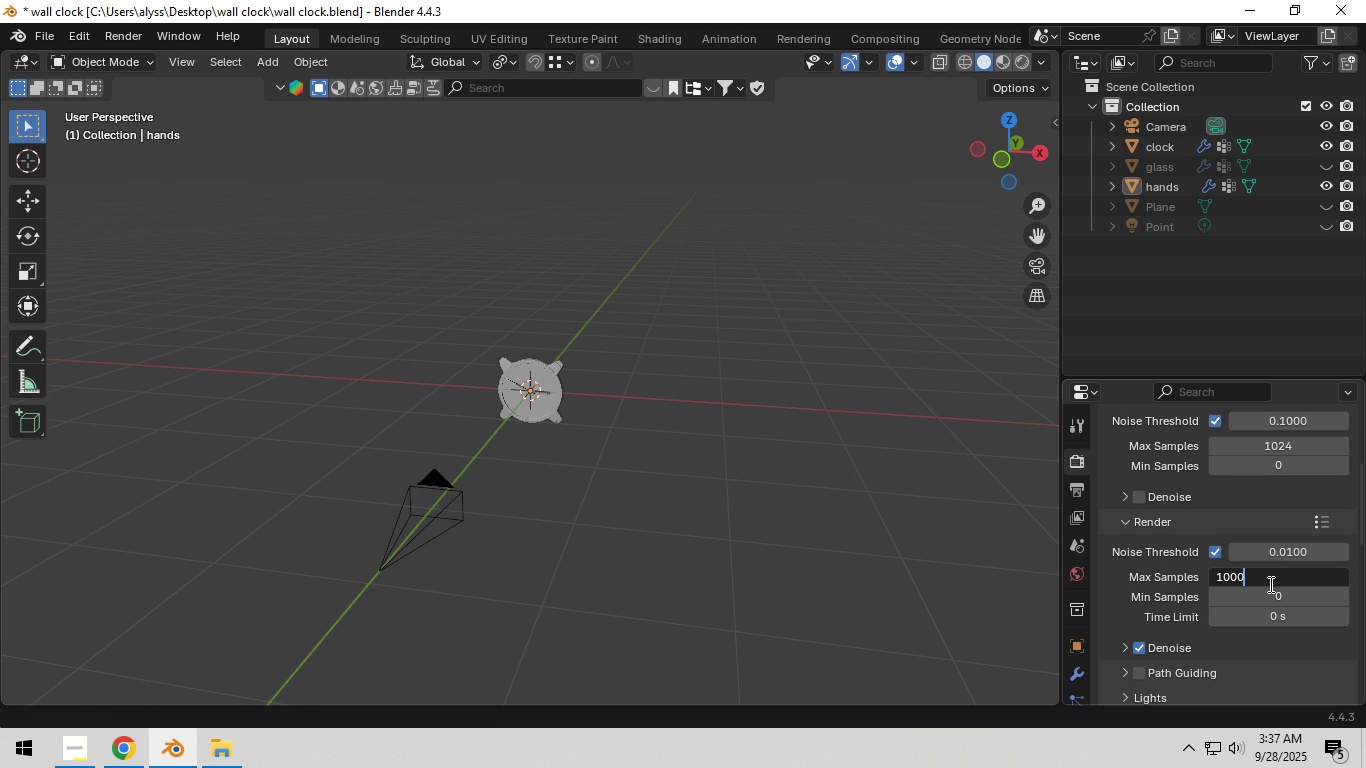 
key(NumpadEnter)
 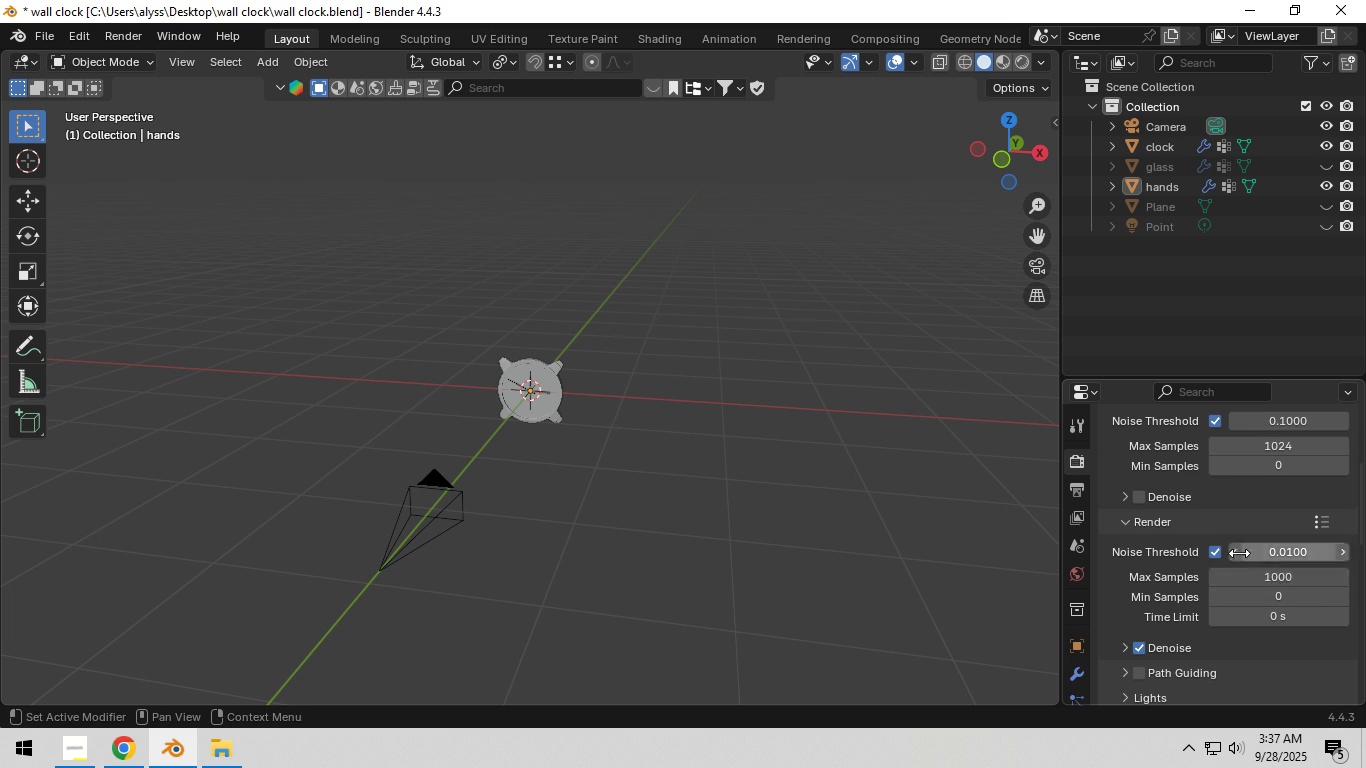 
scroll: coordinate [1165, 523], scroll_direction: up, amount: 6.0
 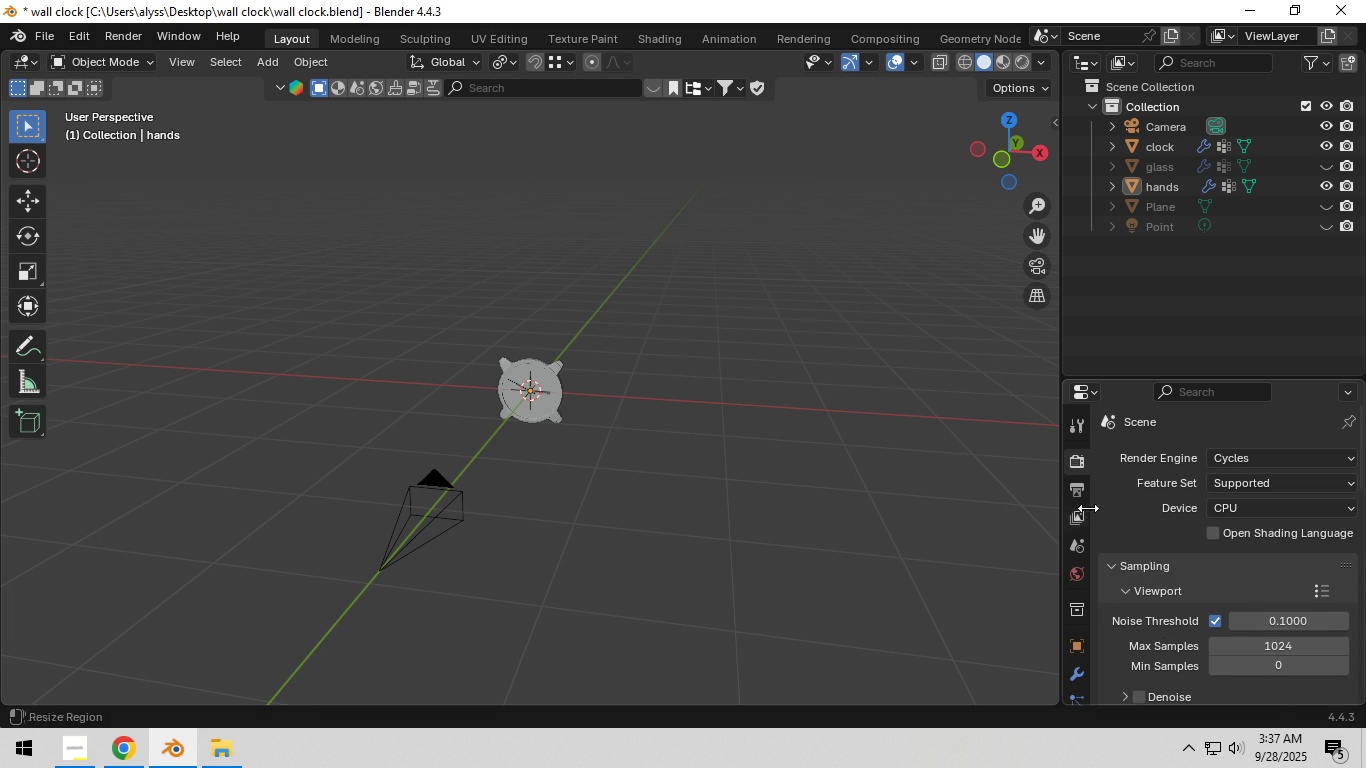 
left_click([1076, 492])
 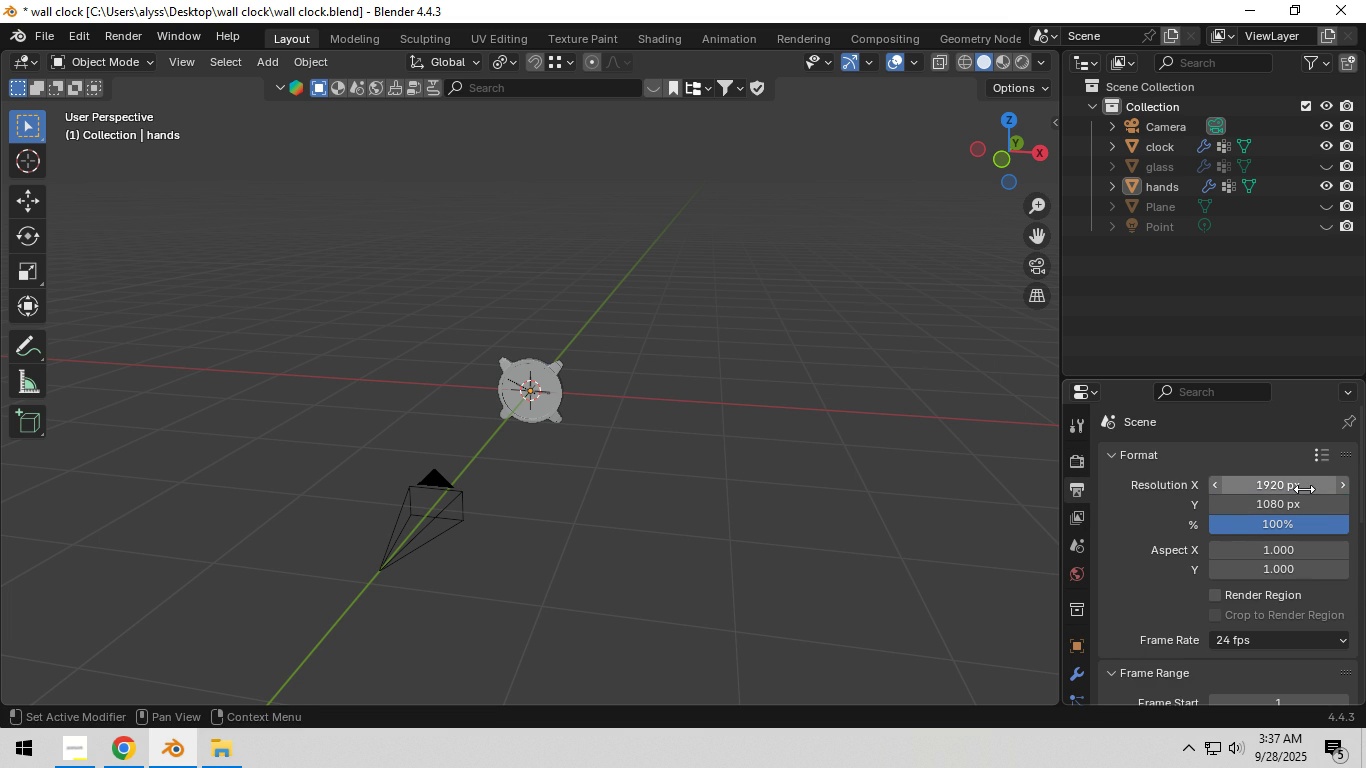 
double_click([1303, 489])
 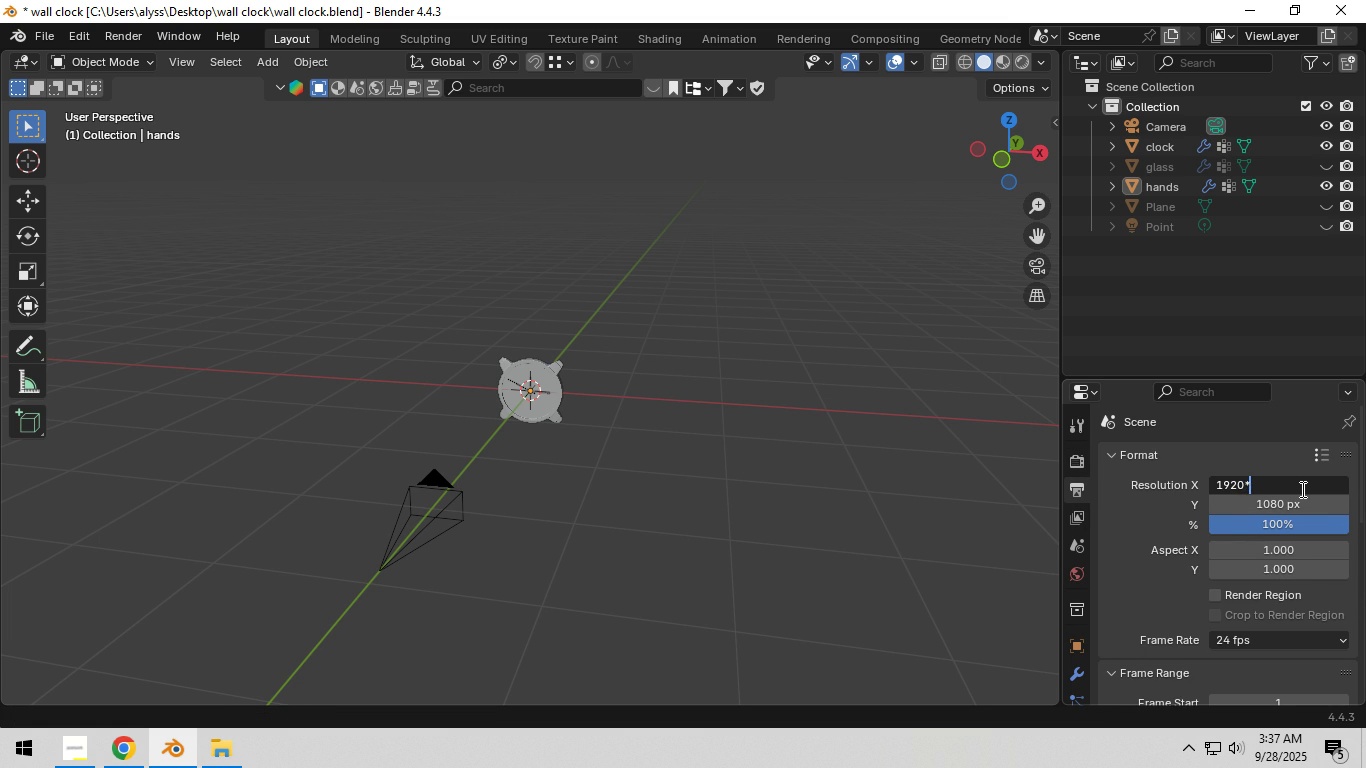 
key(NumpadMultiply)
 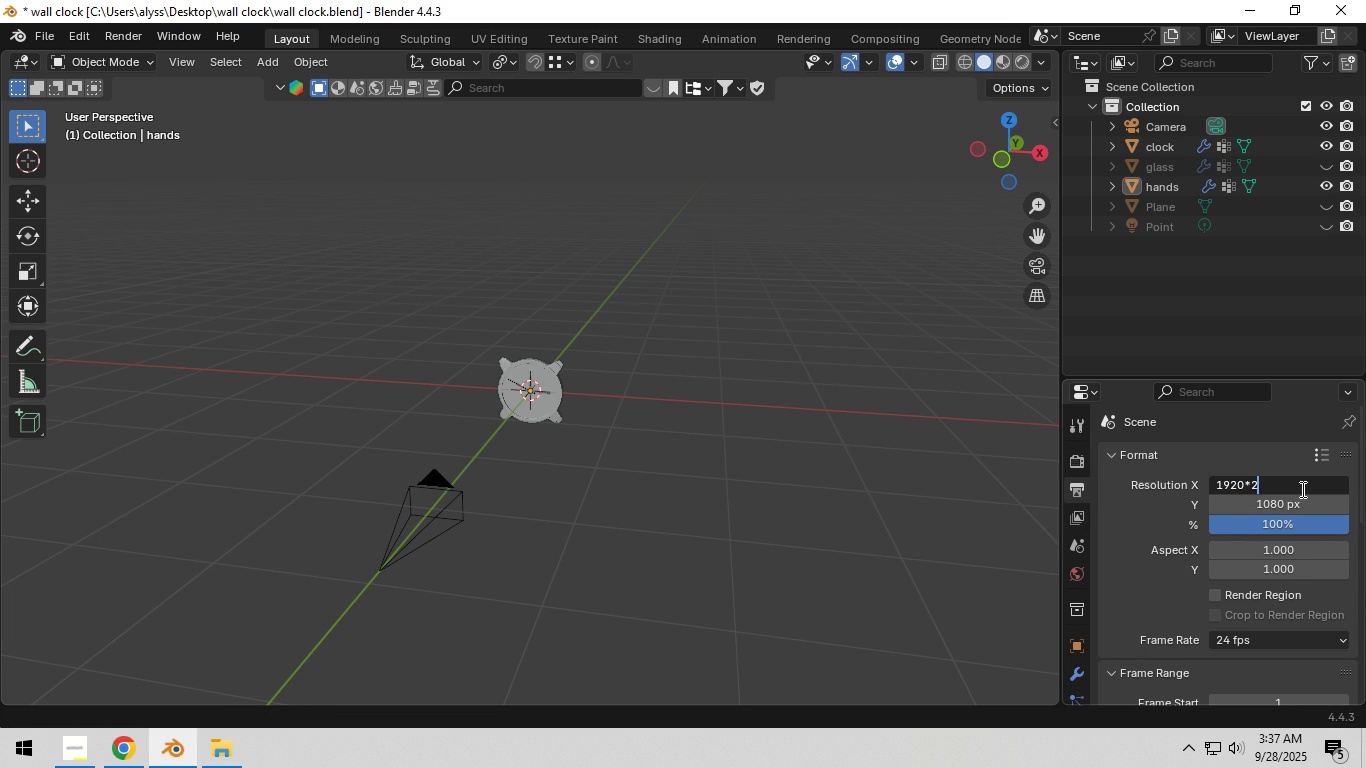 
key(Numpad2)
 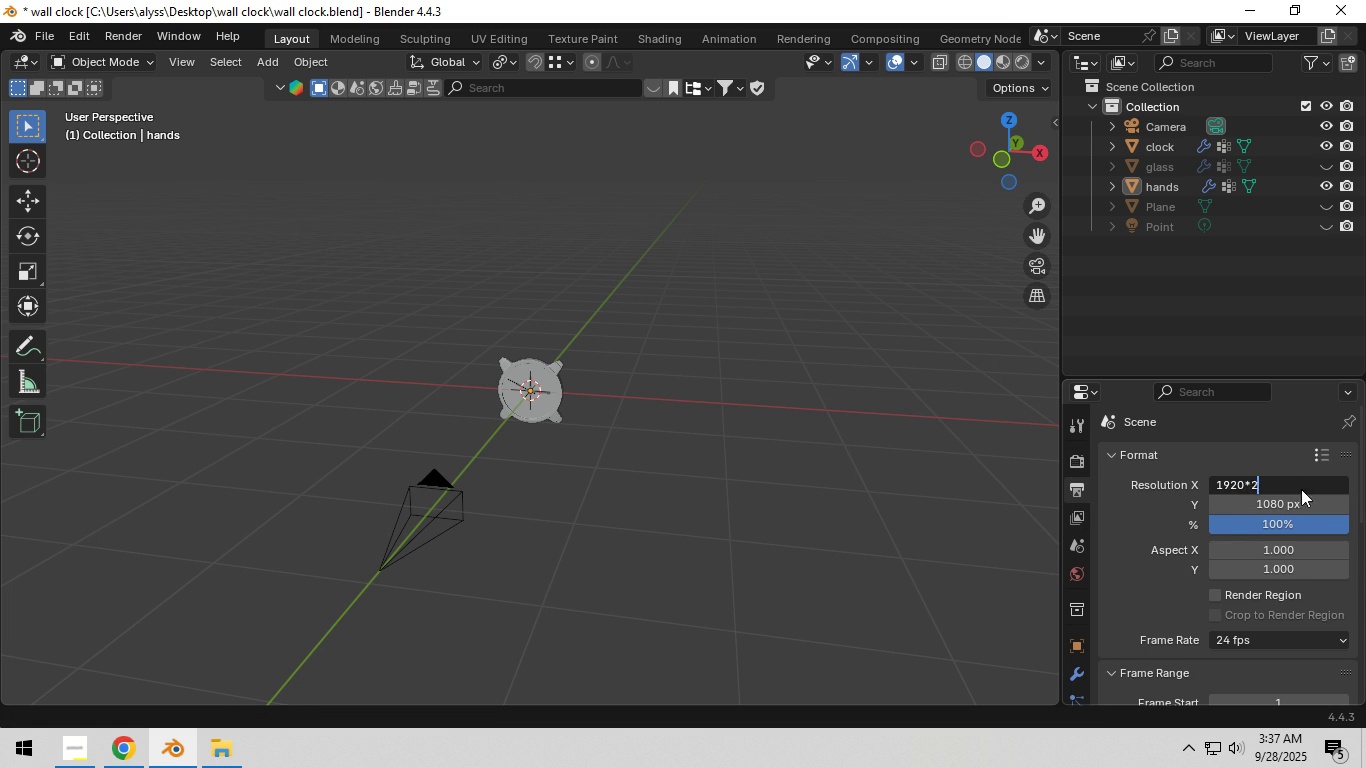 
key(NumpadEnter)
 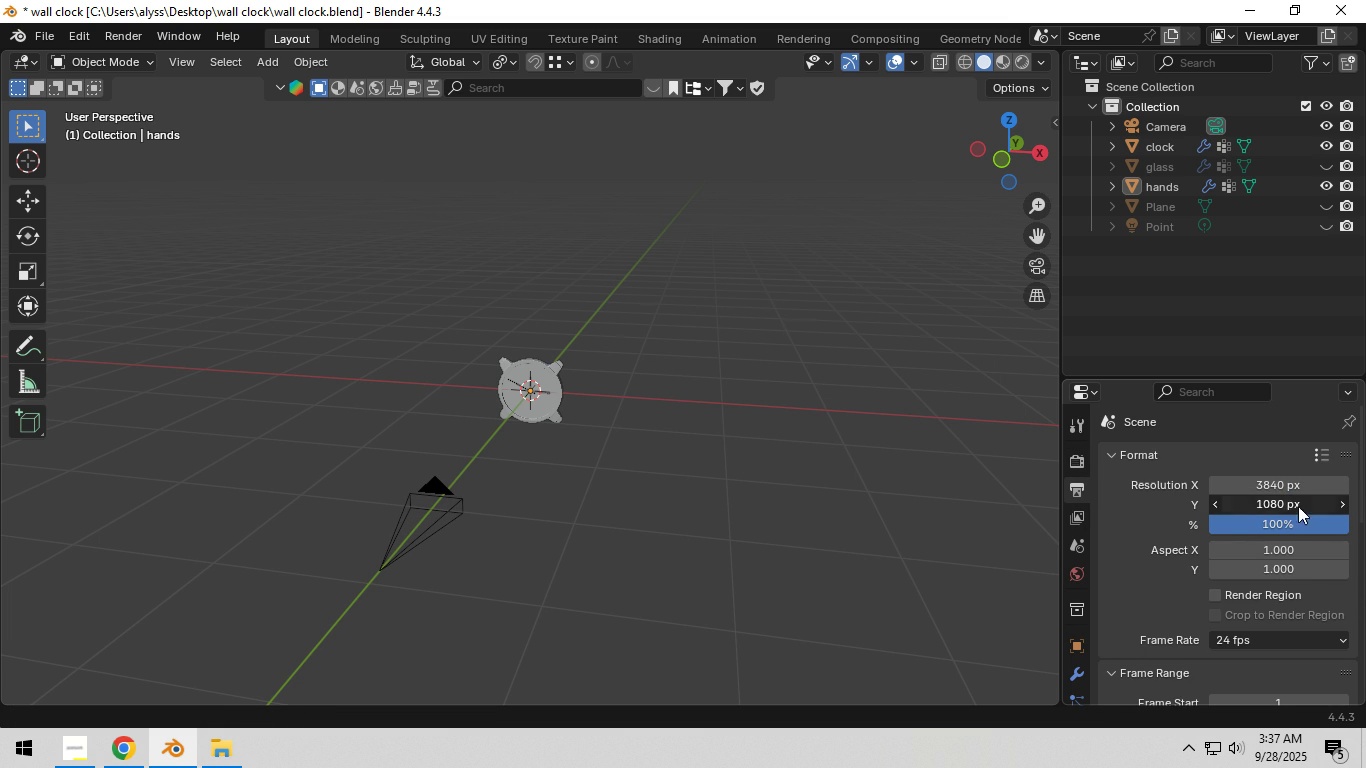 
double_click([1298, 506])
 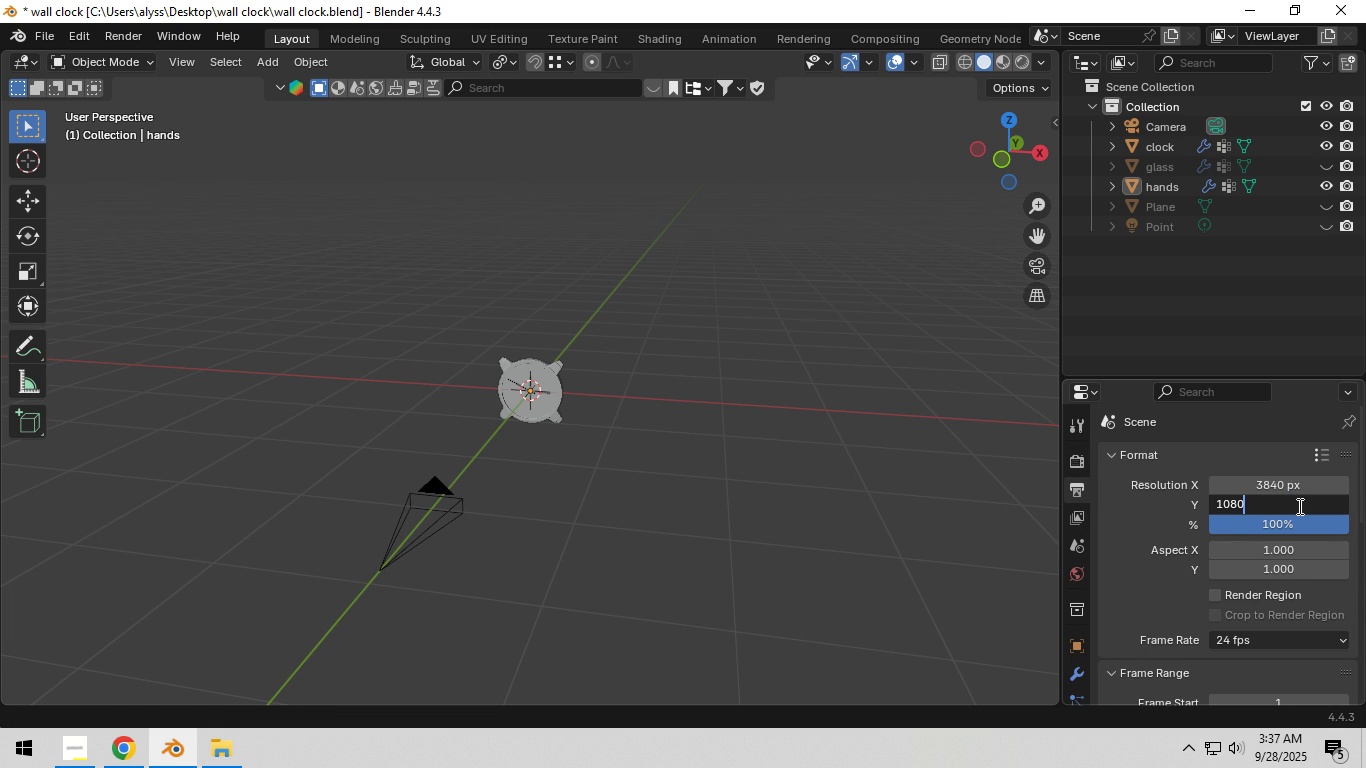 
key(NumpadMultiply)
 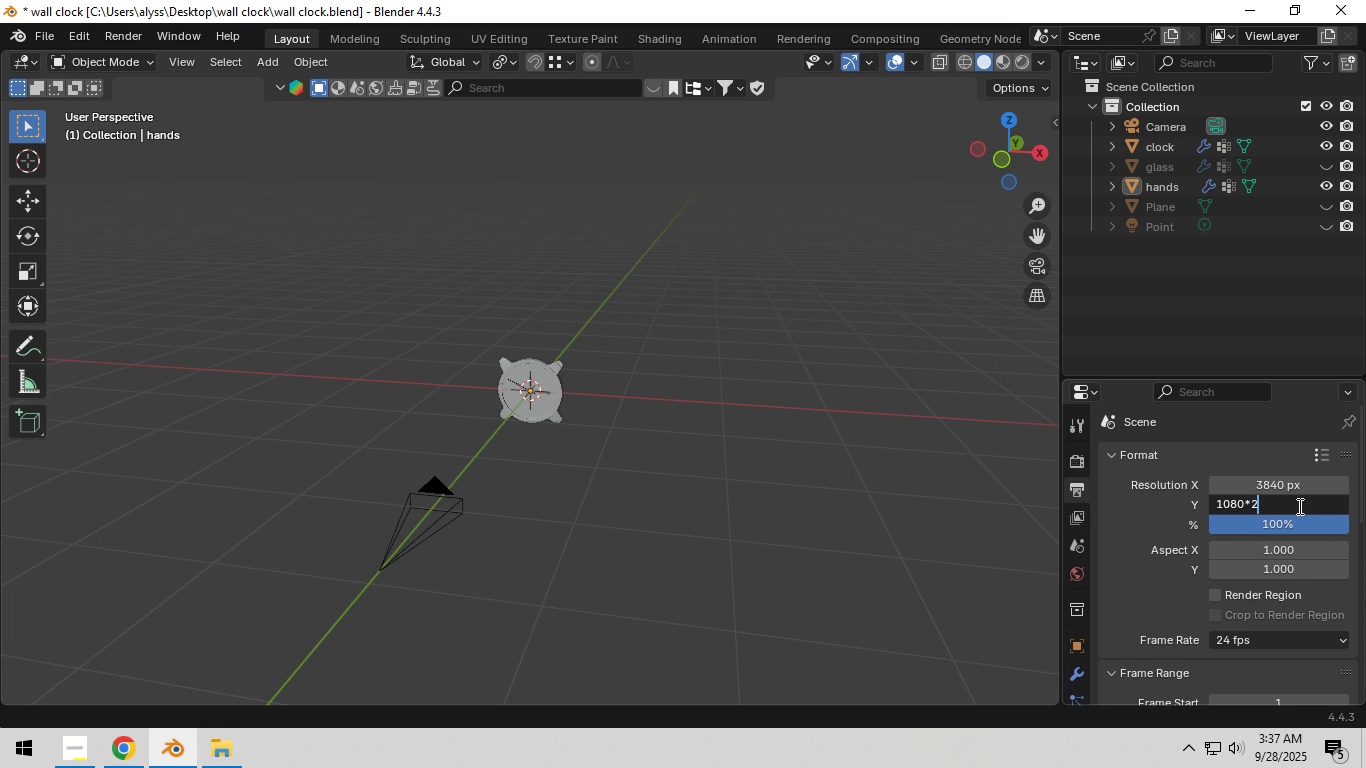 
key(Numpad2)
 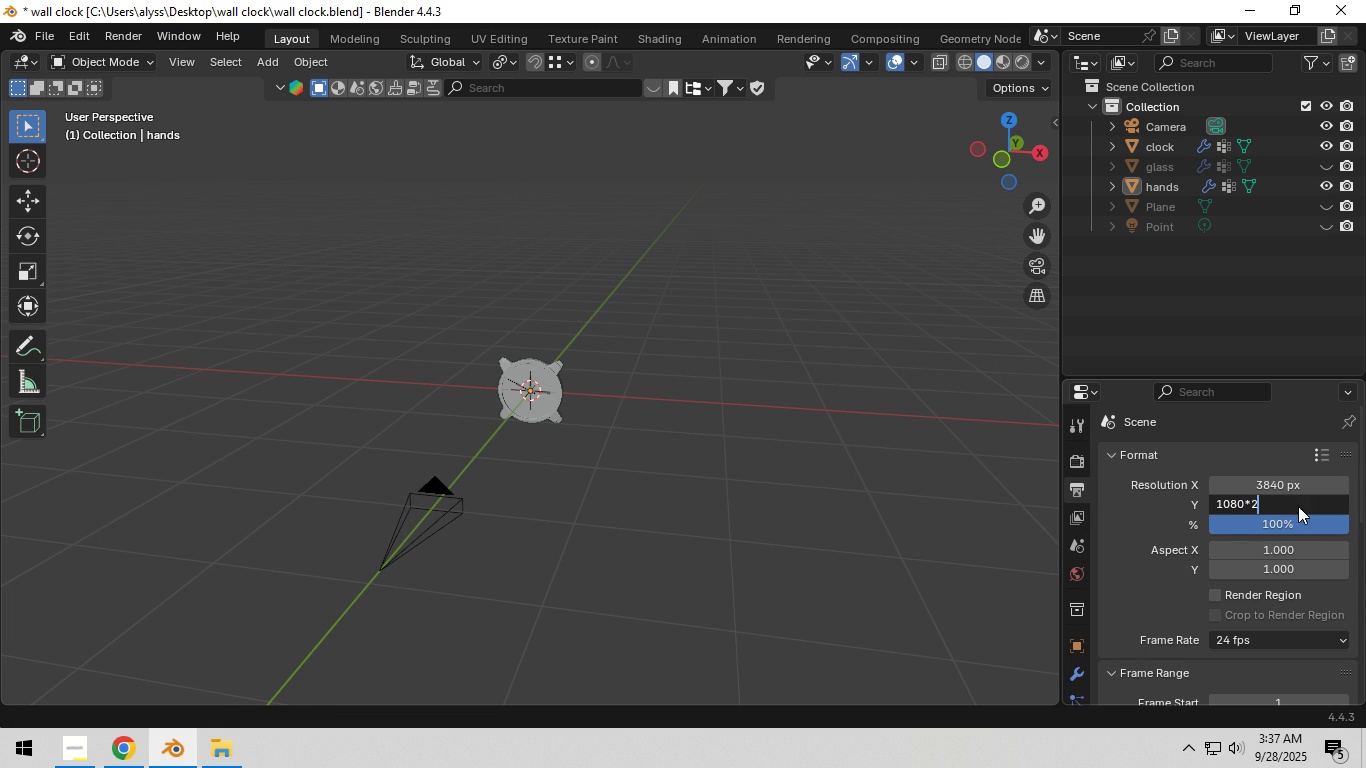 
key(NumpadEnter)
 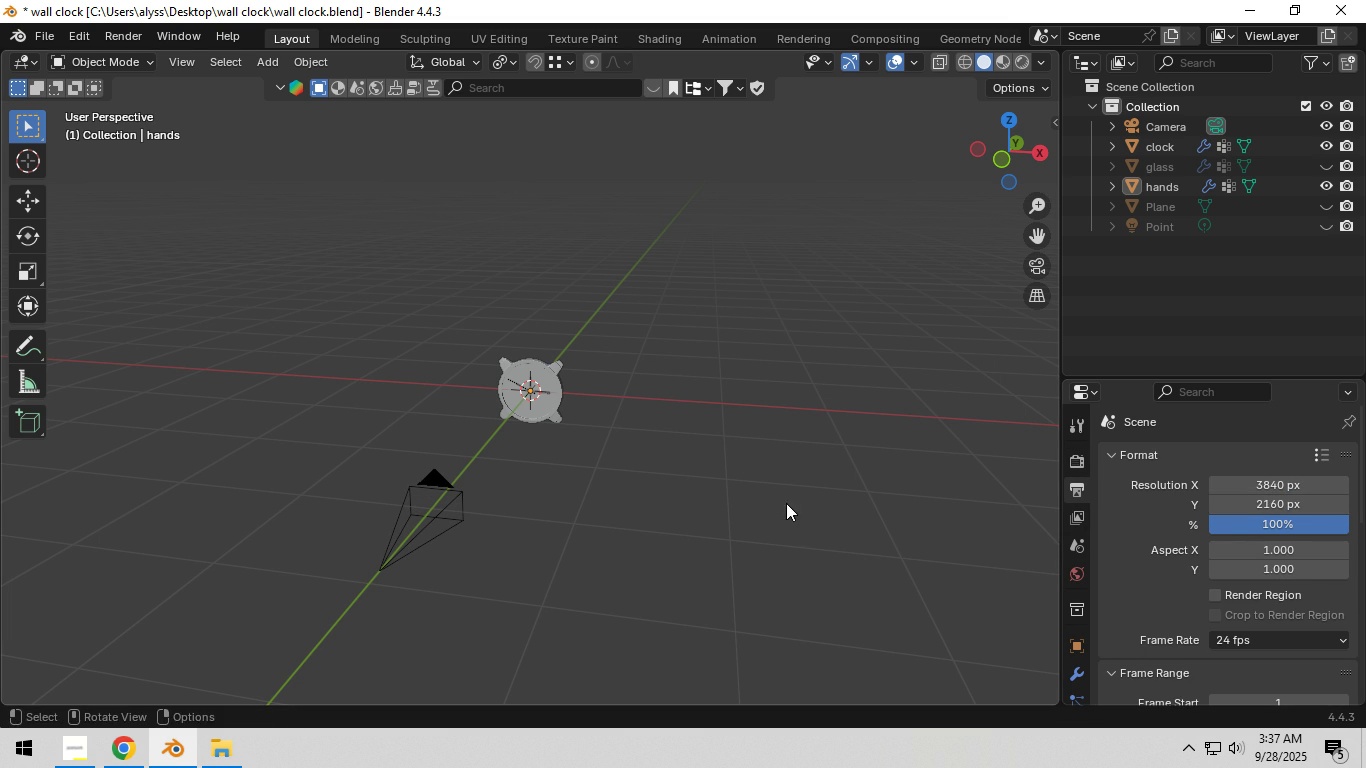 
left_click([779, 502])
 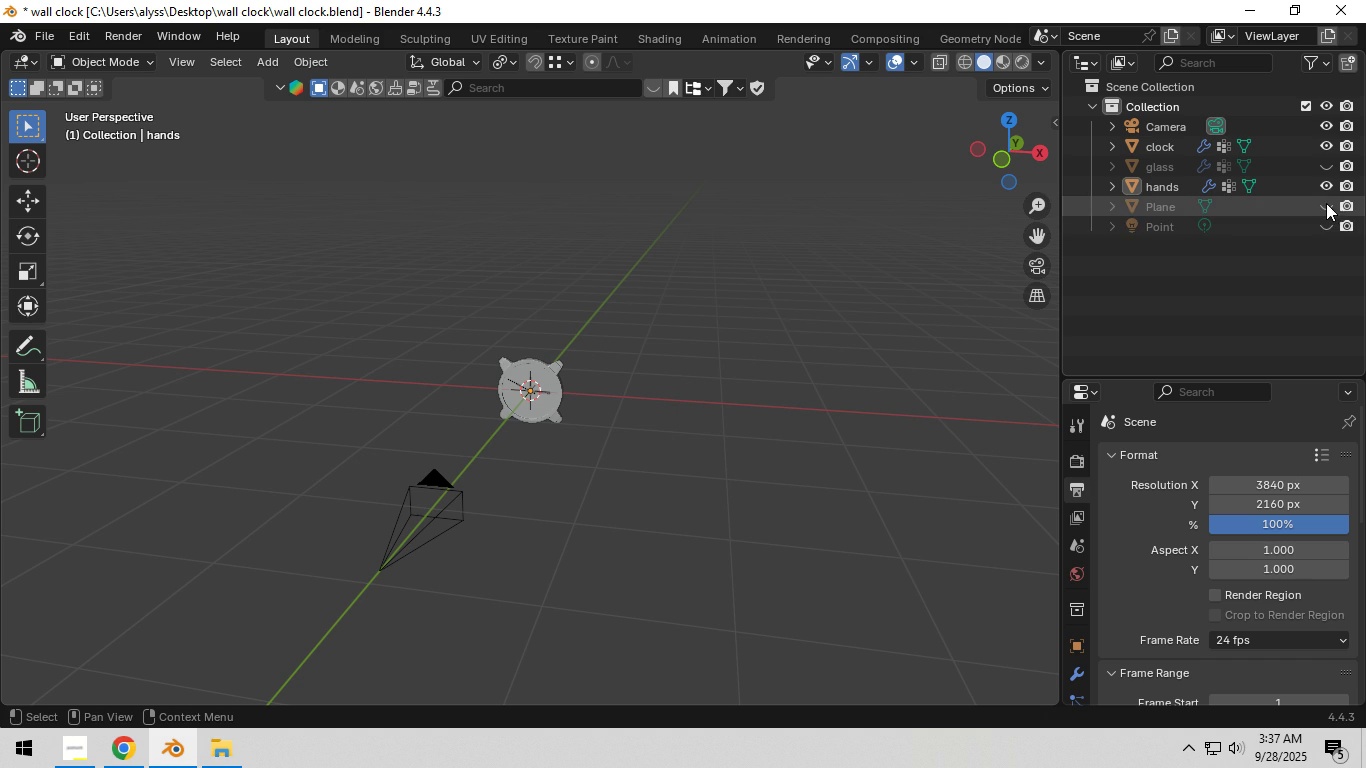 
left_click([1322, 203])
 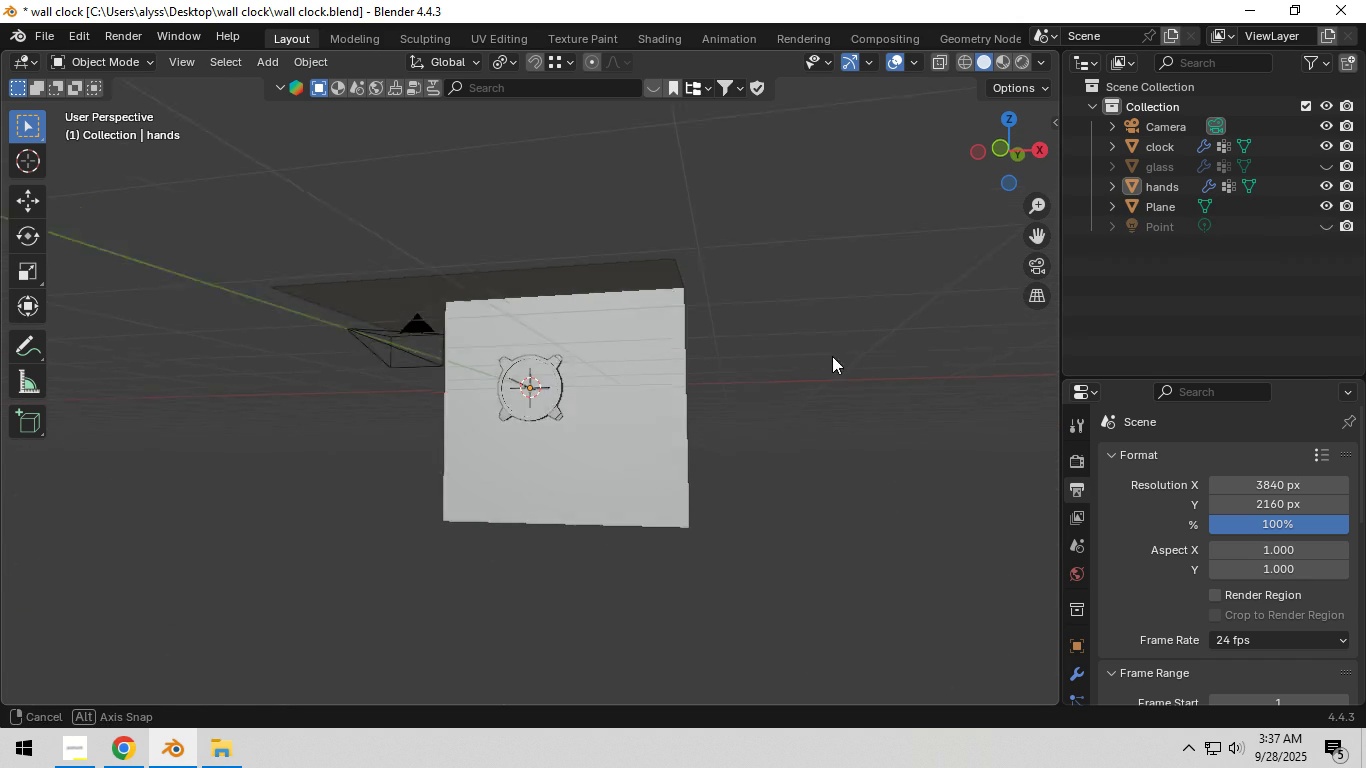 
scroll: coordinate [827, 371], scroll_direction: up, amount: 2.0
 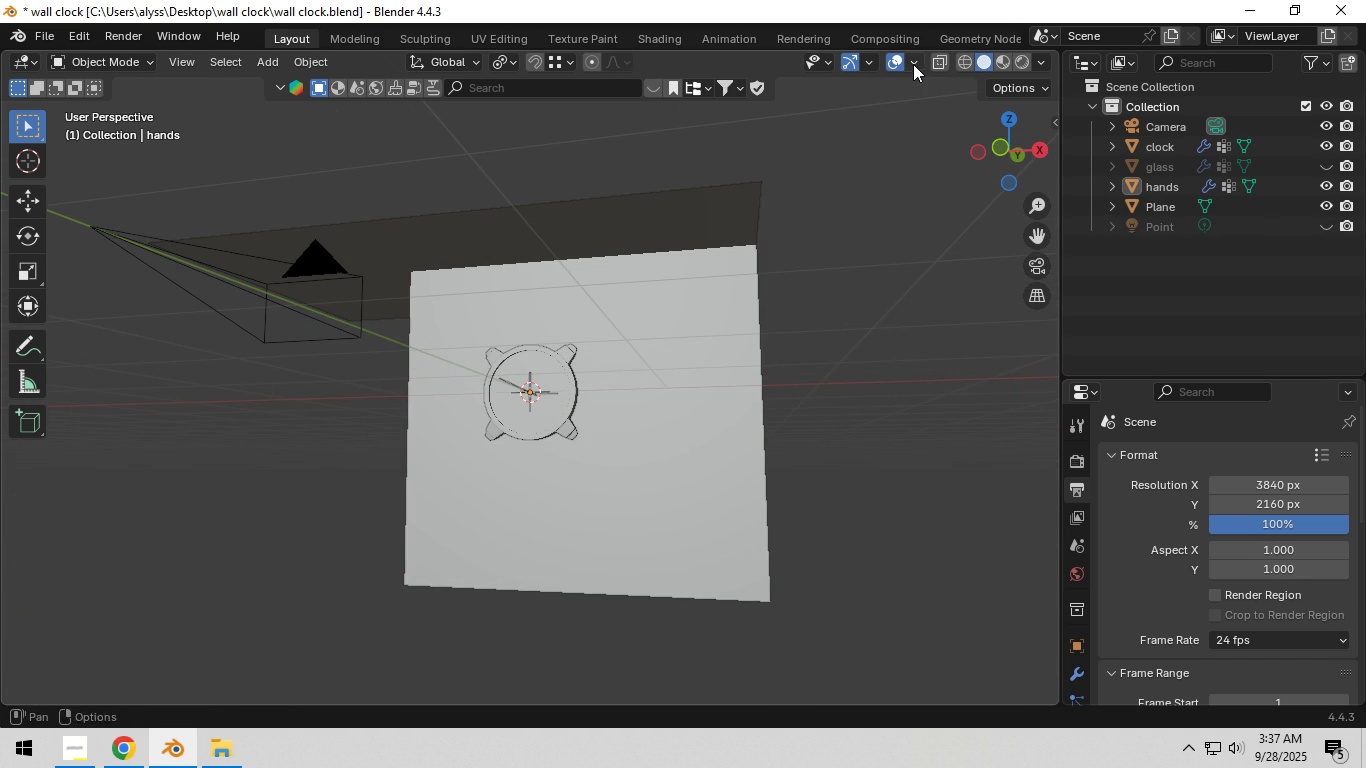 
double_click([913, 64])
 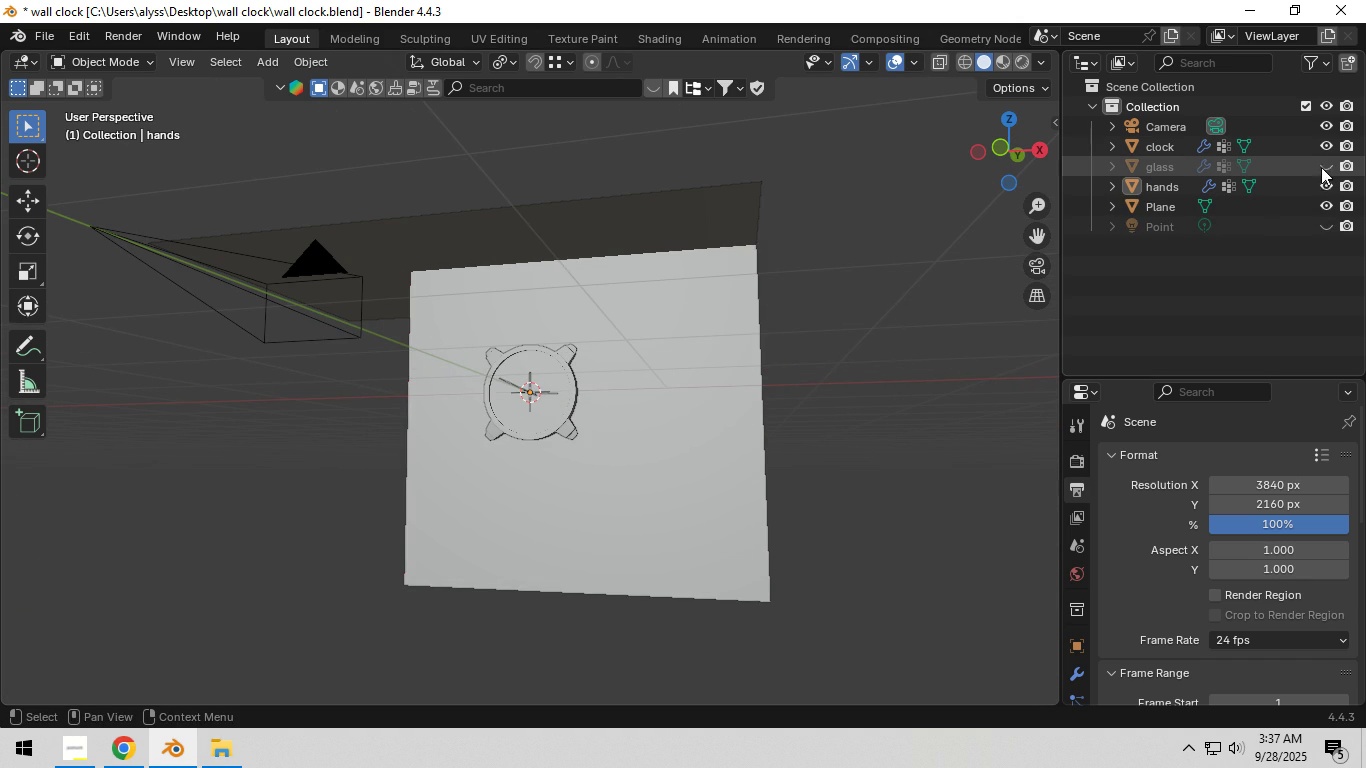 
left_click([1322, 167])
 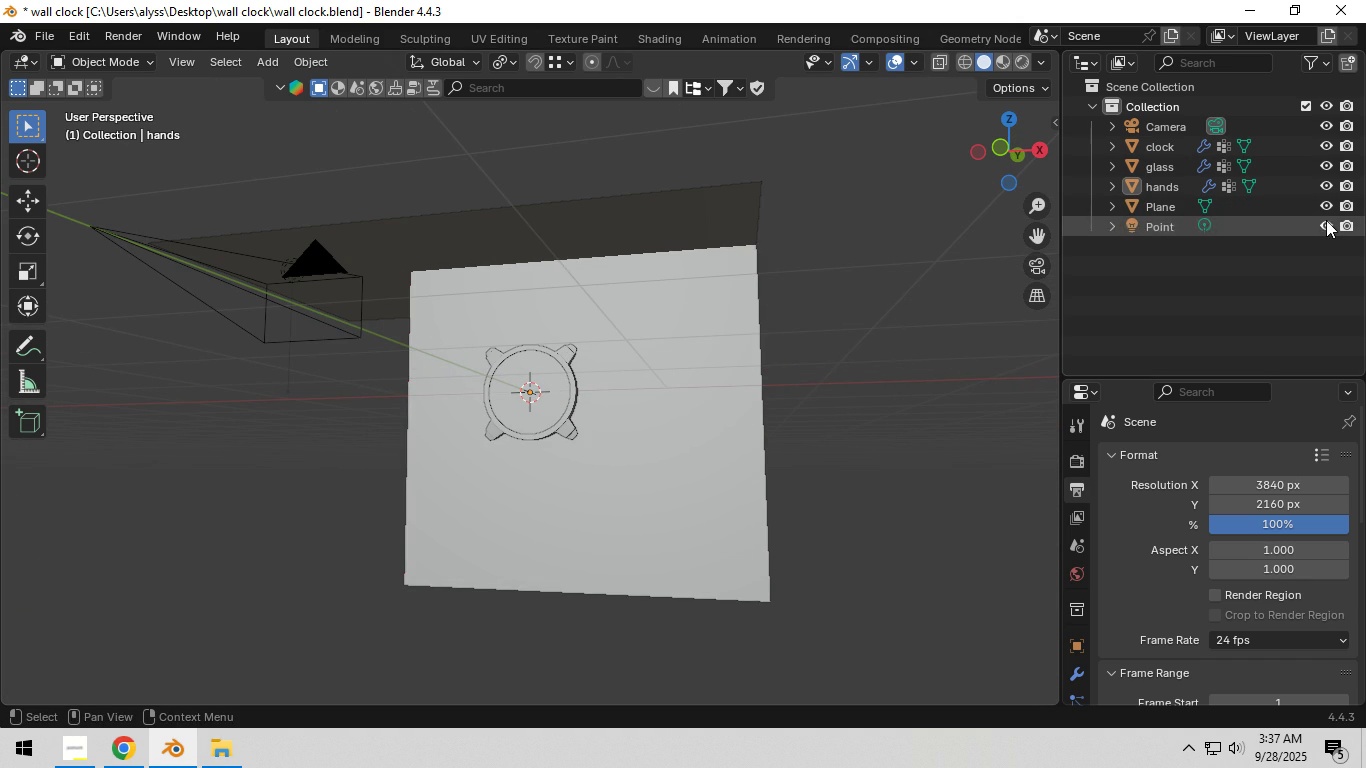 
left_click([1326, 220])
 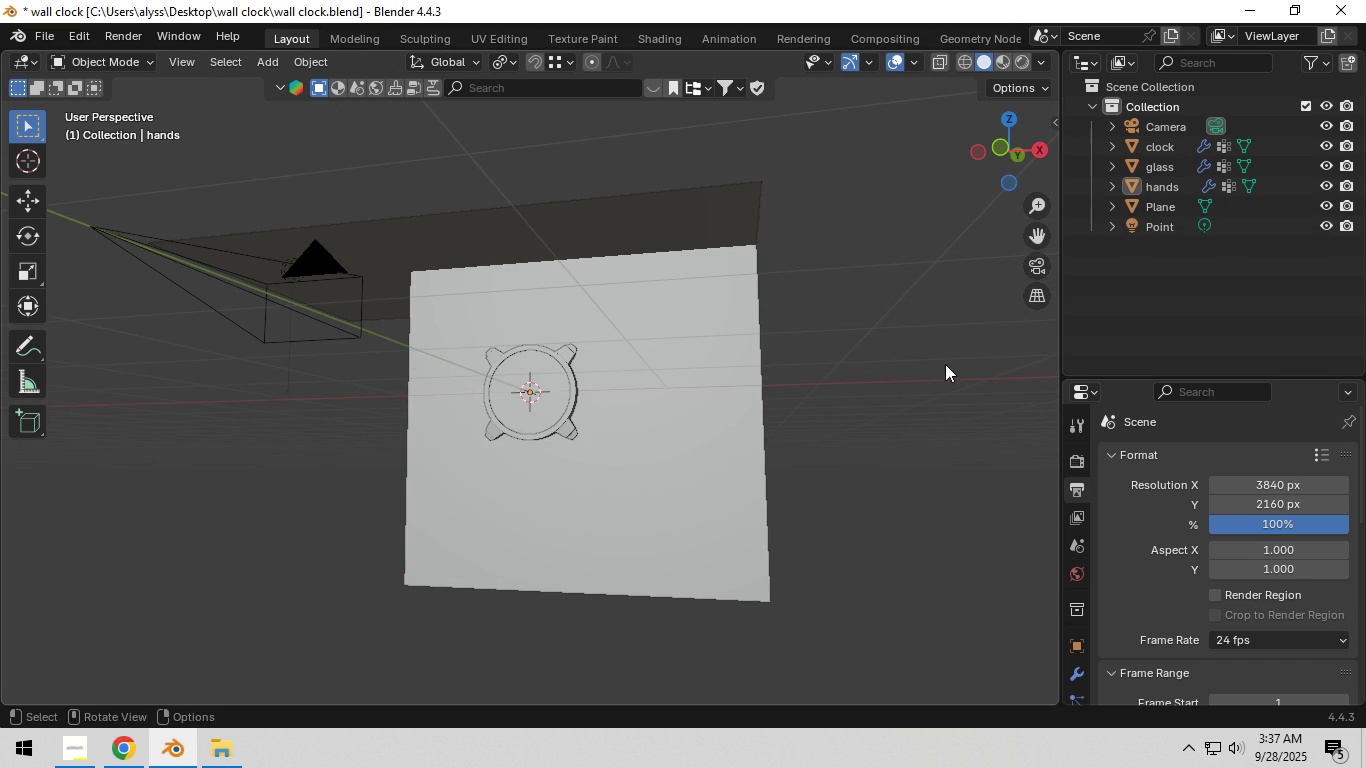 
left_click([949, 364])
 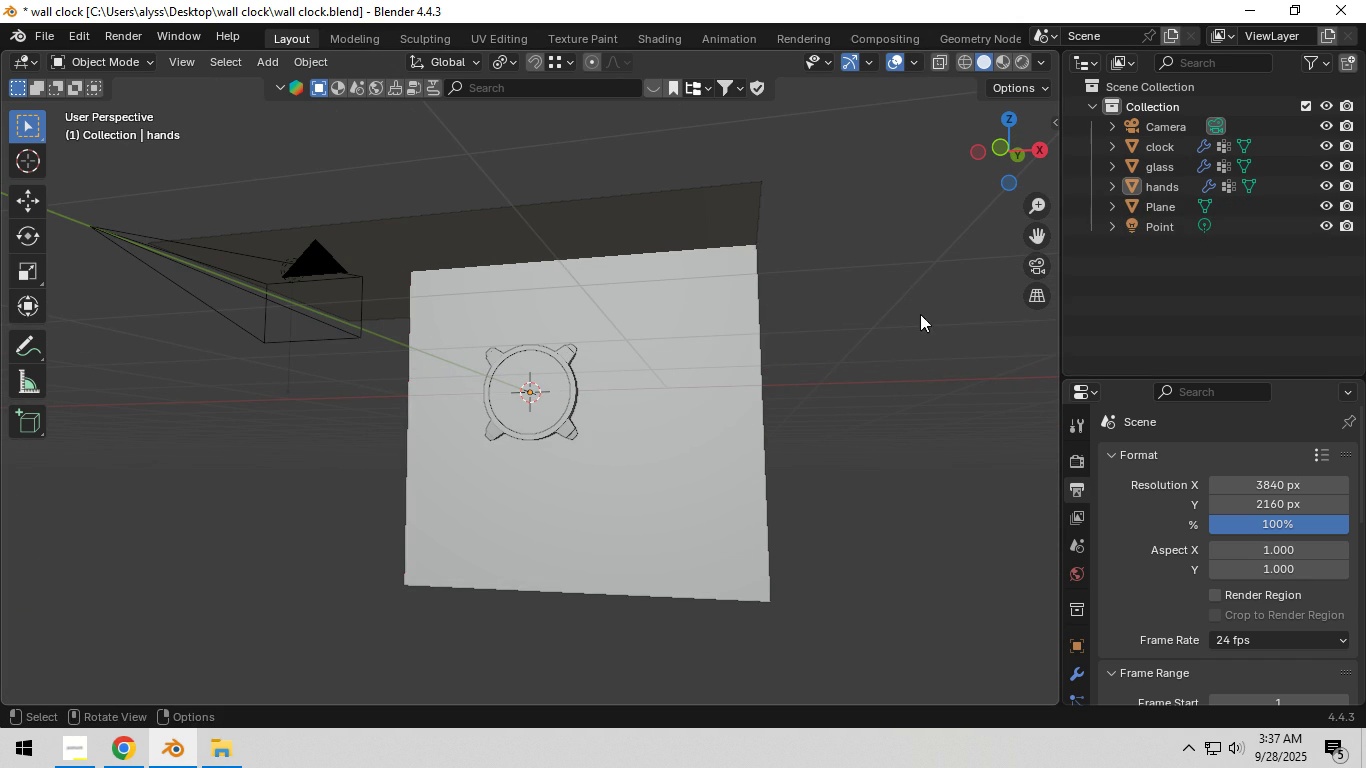 
key(Backquote)
 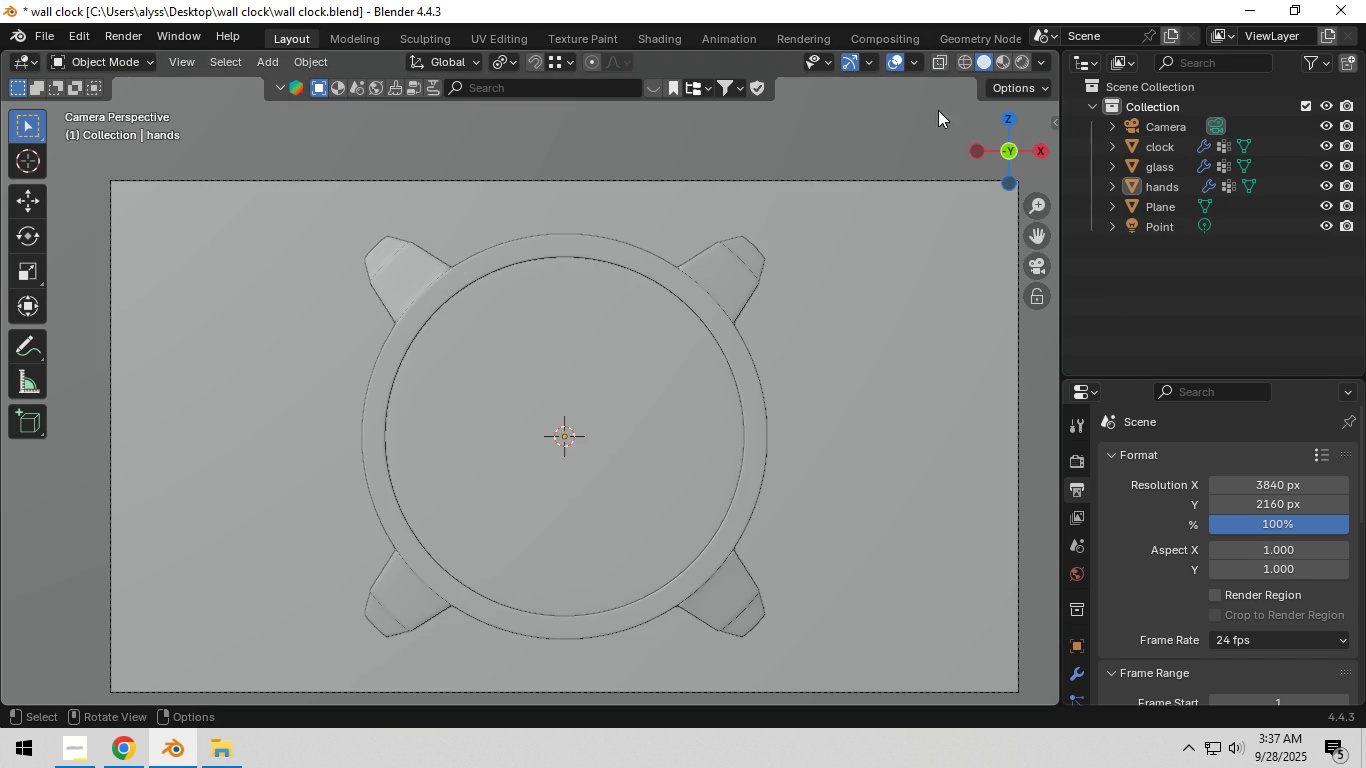 
scroll: coordinate [792, 309], scroll_direction: down, amount: 2.0
 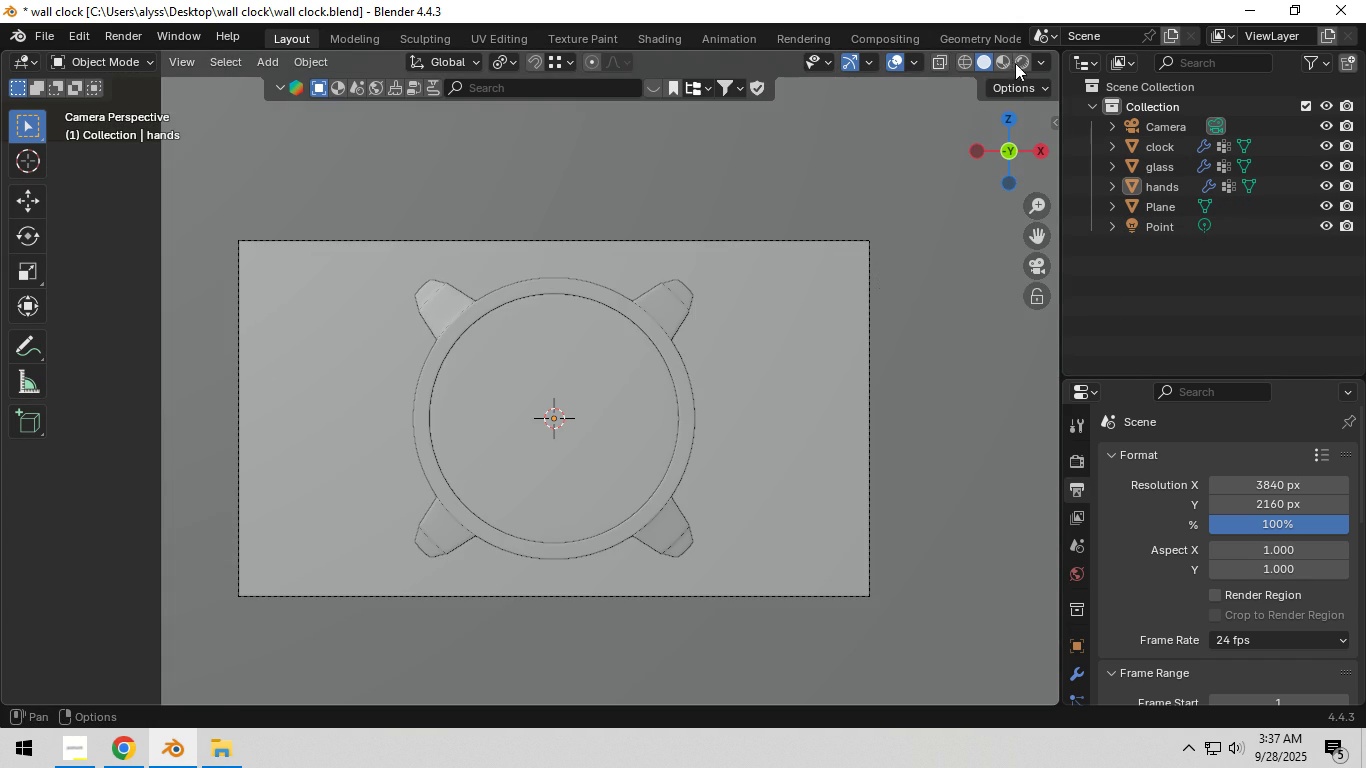 
left_click([1016, 59])
 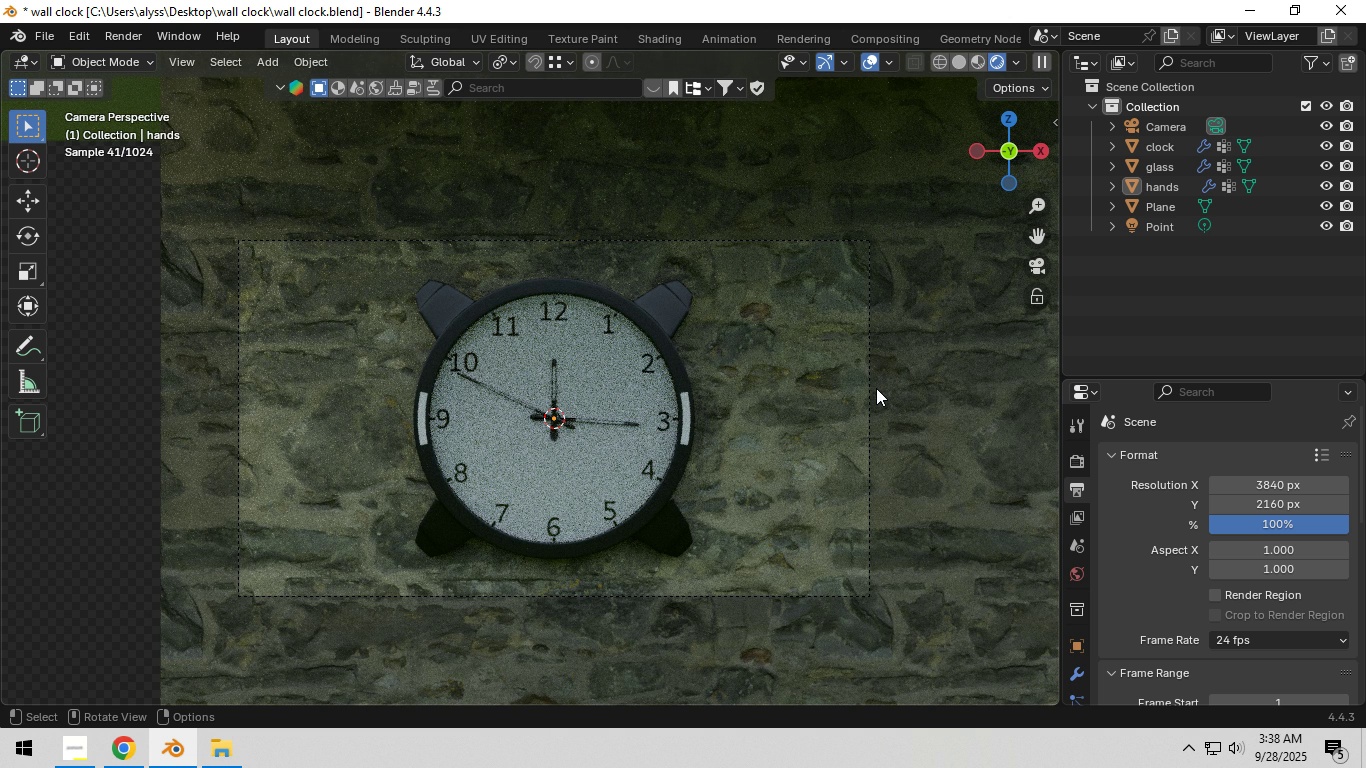 
wait(18.22)
 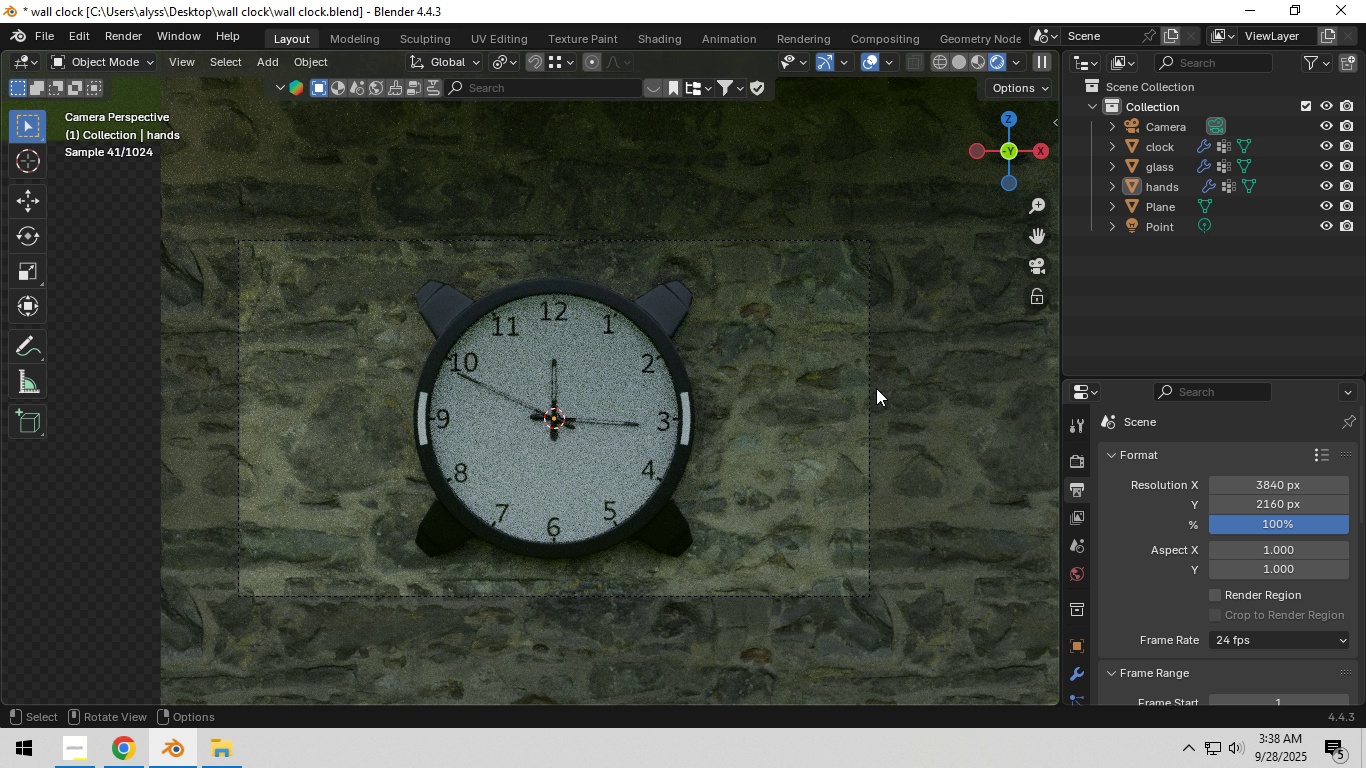 
left_click([964, 60])
 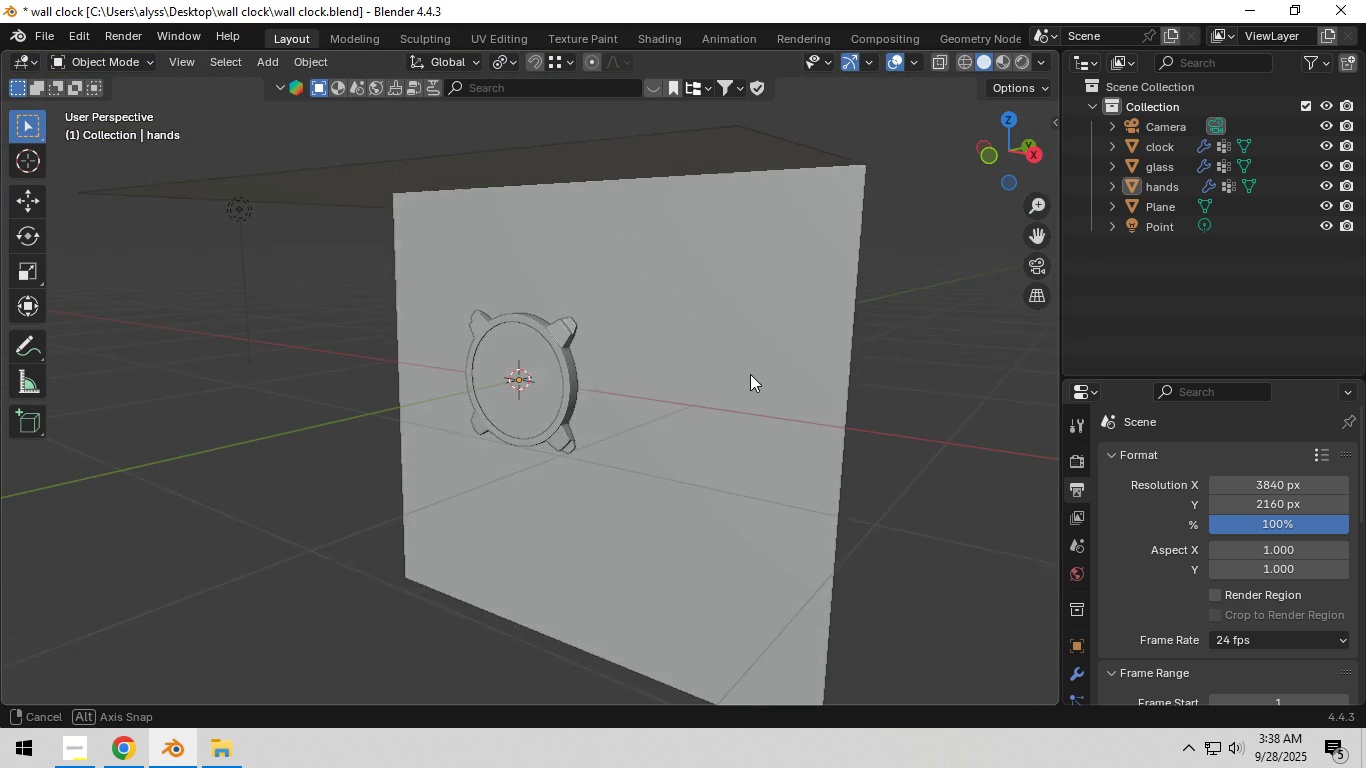 
scroll: coordinate [749, 376], scroll_direction: down, amount: 2.0